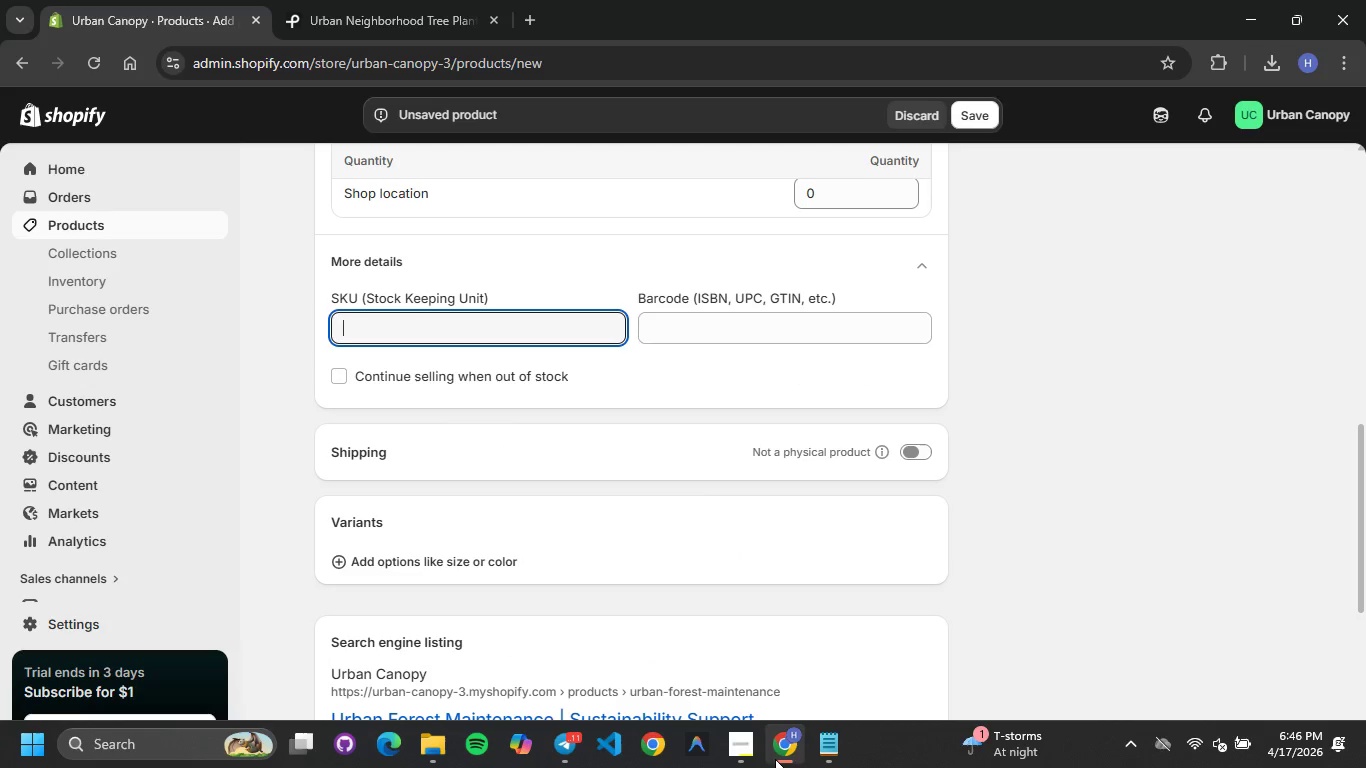 
left_click([814, 746])
 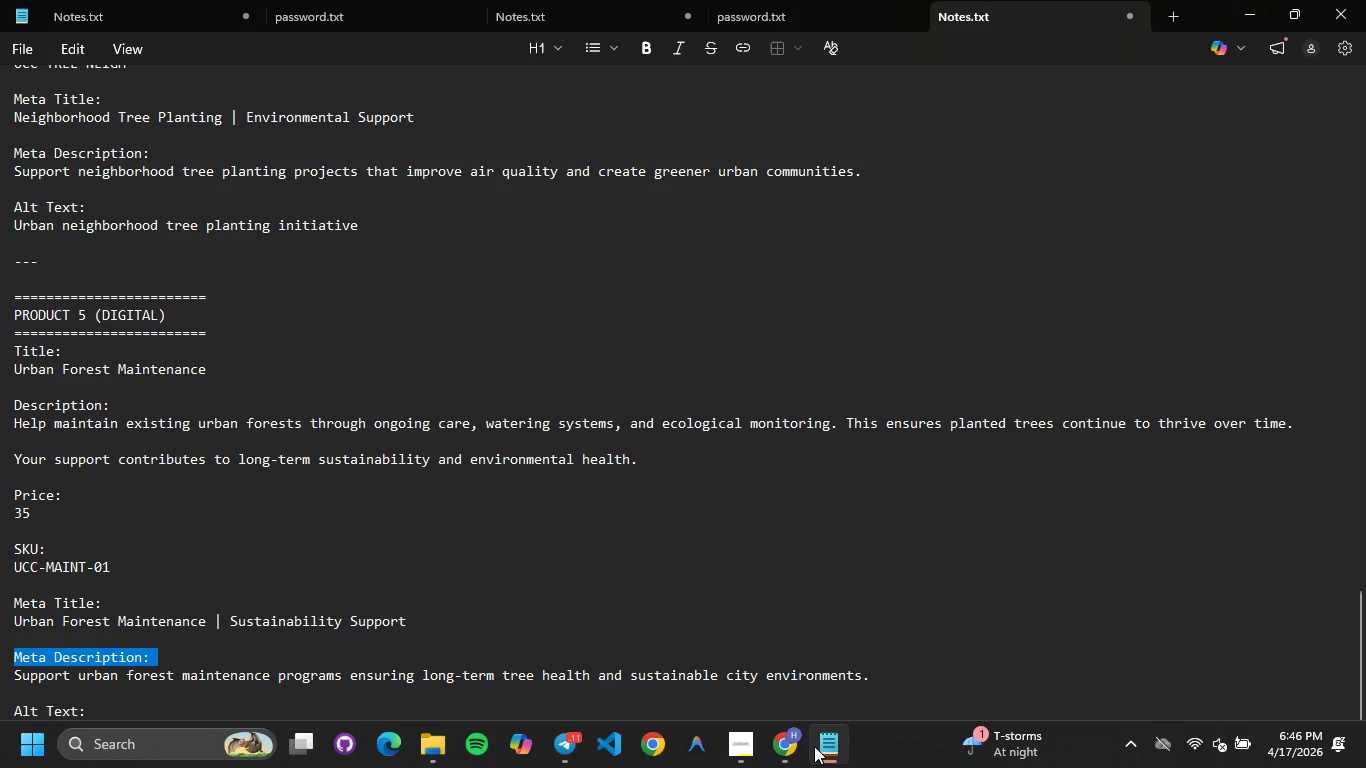 
left_click([814, 746])
 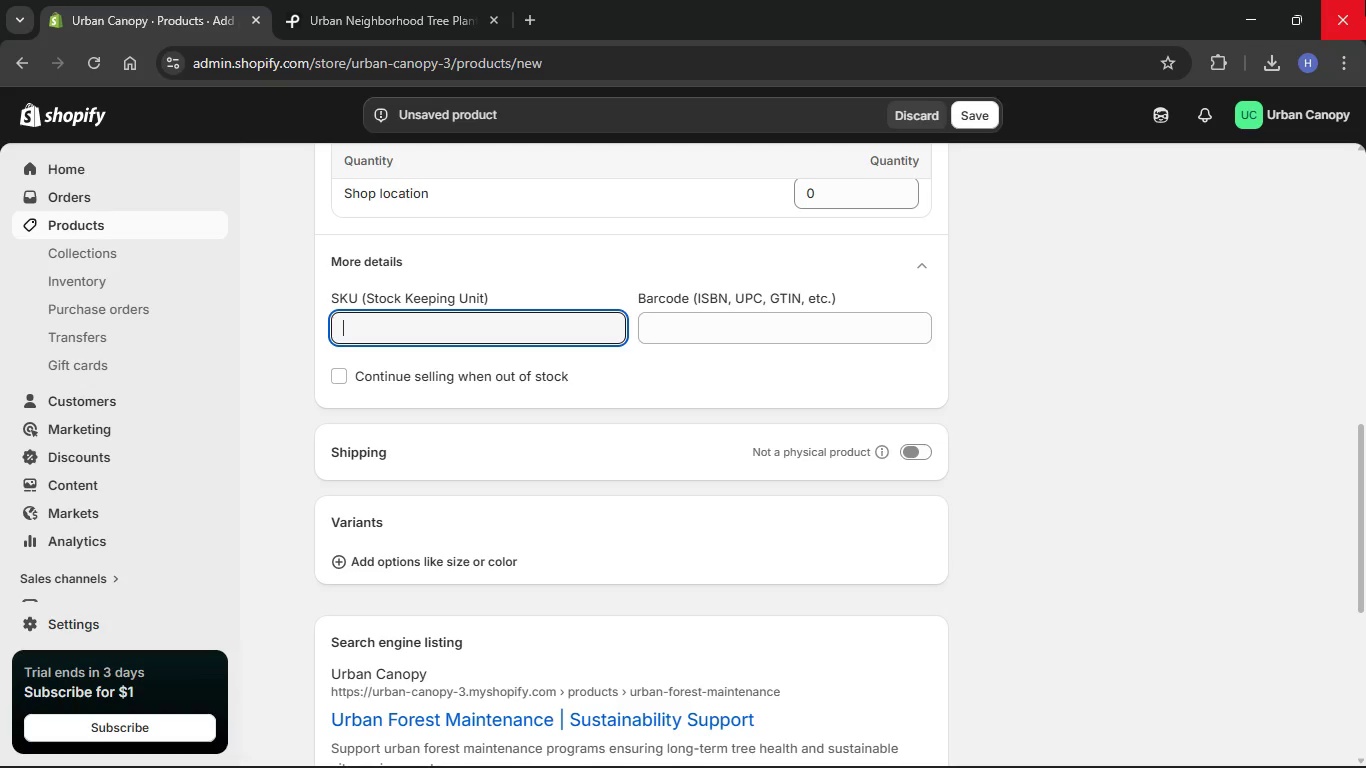 
type(u)
key(Backspace)
type(UCC-MAINT-01)
 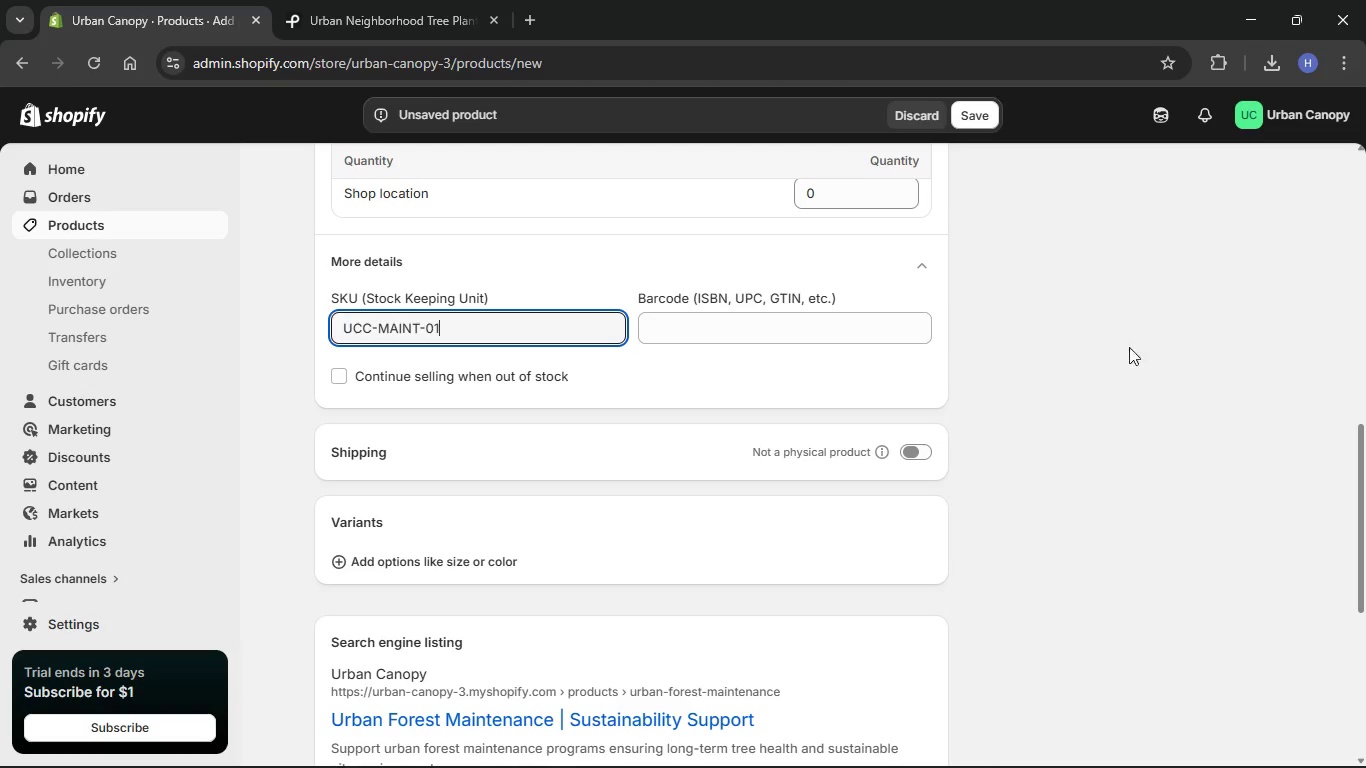 
scroll: coordinate [990, 411], scroll_direction: up, amount: 8.0
 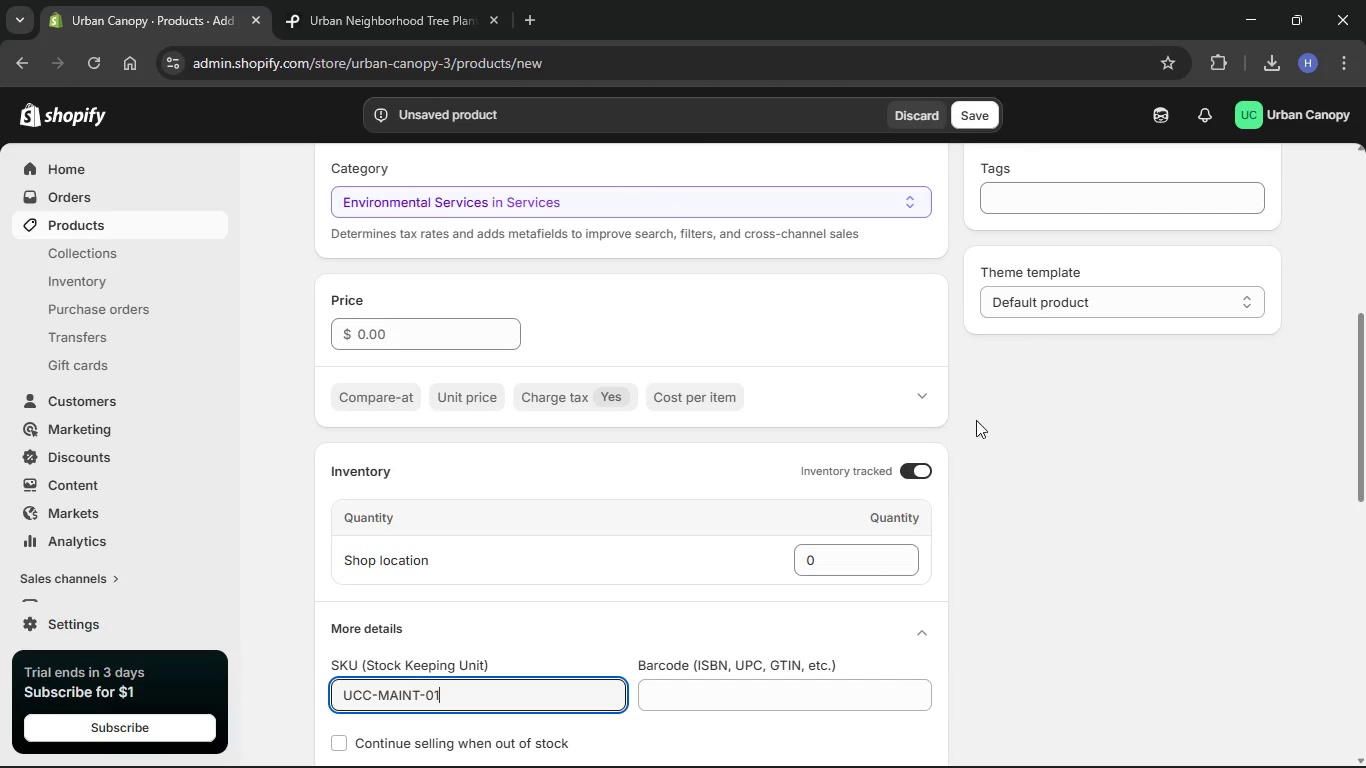 
left_click([914, 477])
 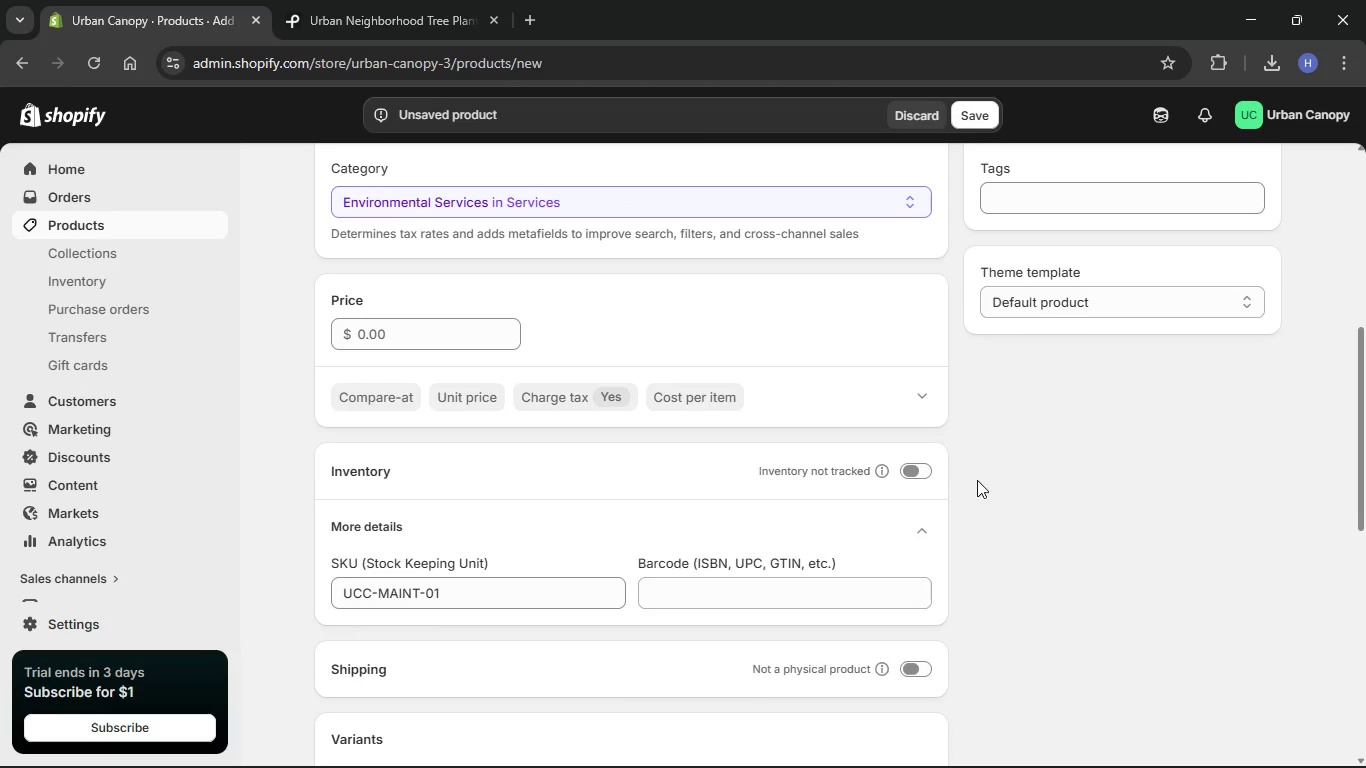 
scroll: coordinate [1095, 495], scroll_direction: up, amount: 20.0
 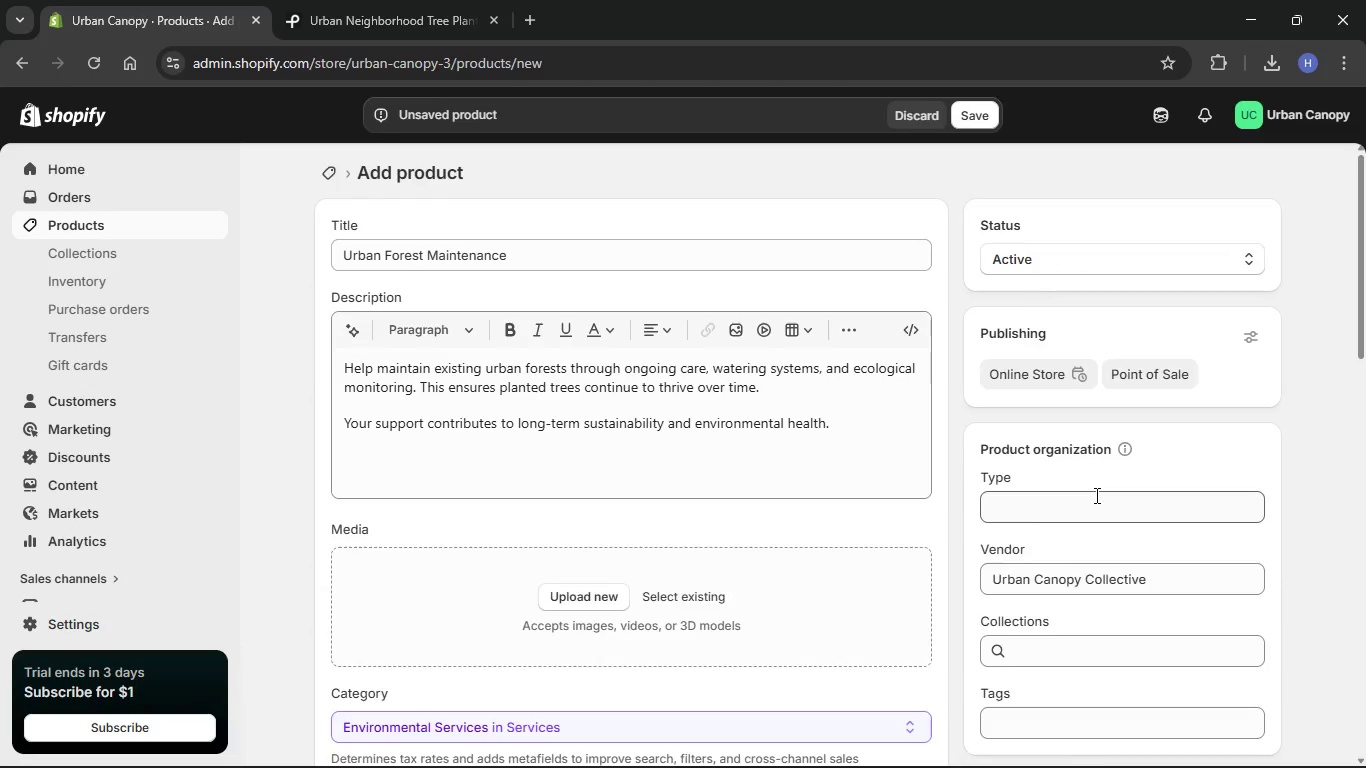 
scroll: coordinate [1095, 495], scroll_direction: down, amount: 5.0
 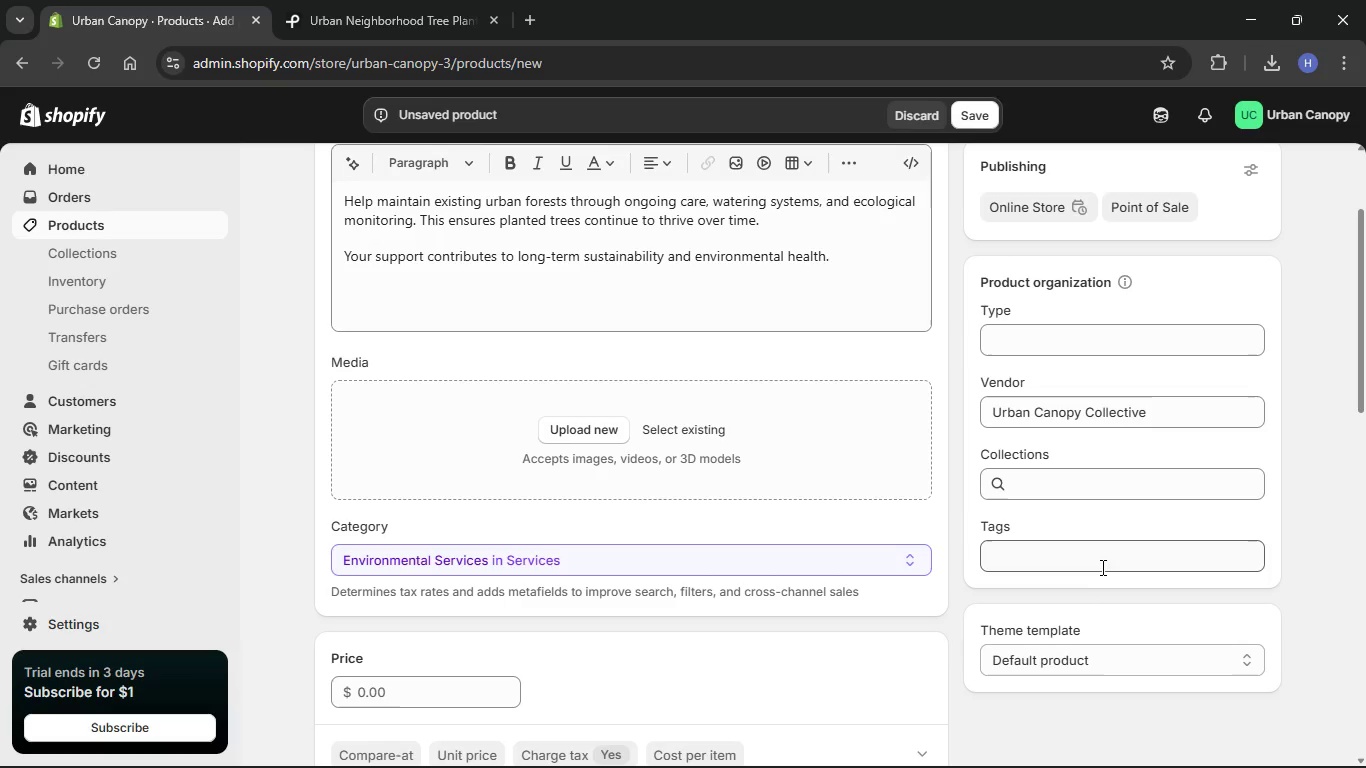 
left_click([1099, 562])
 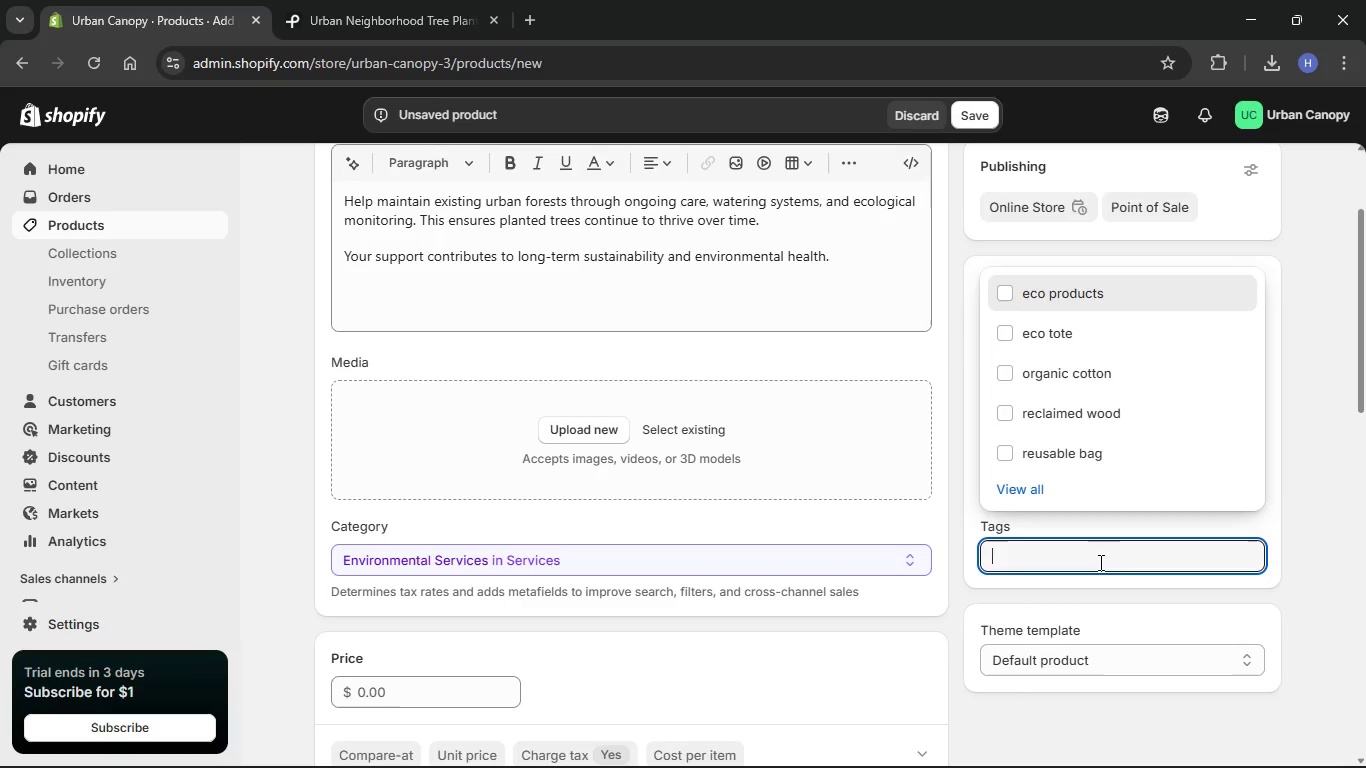 
type(F)
key(Backspace)
type(fo)
key(Backspace)
key(Backspace)
type(urban-forest)
 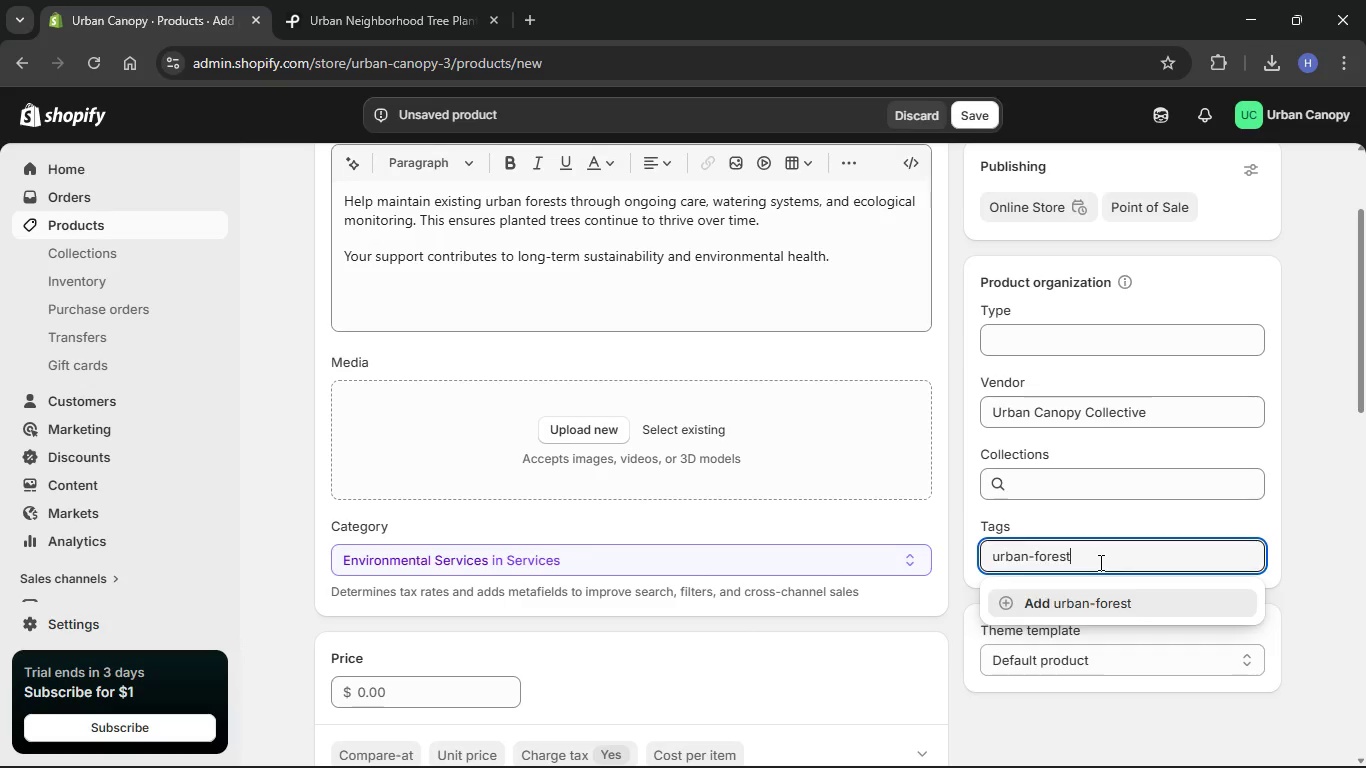 
key(Enter)
 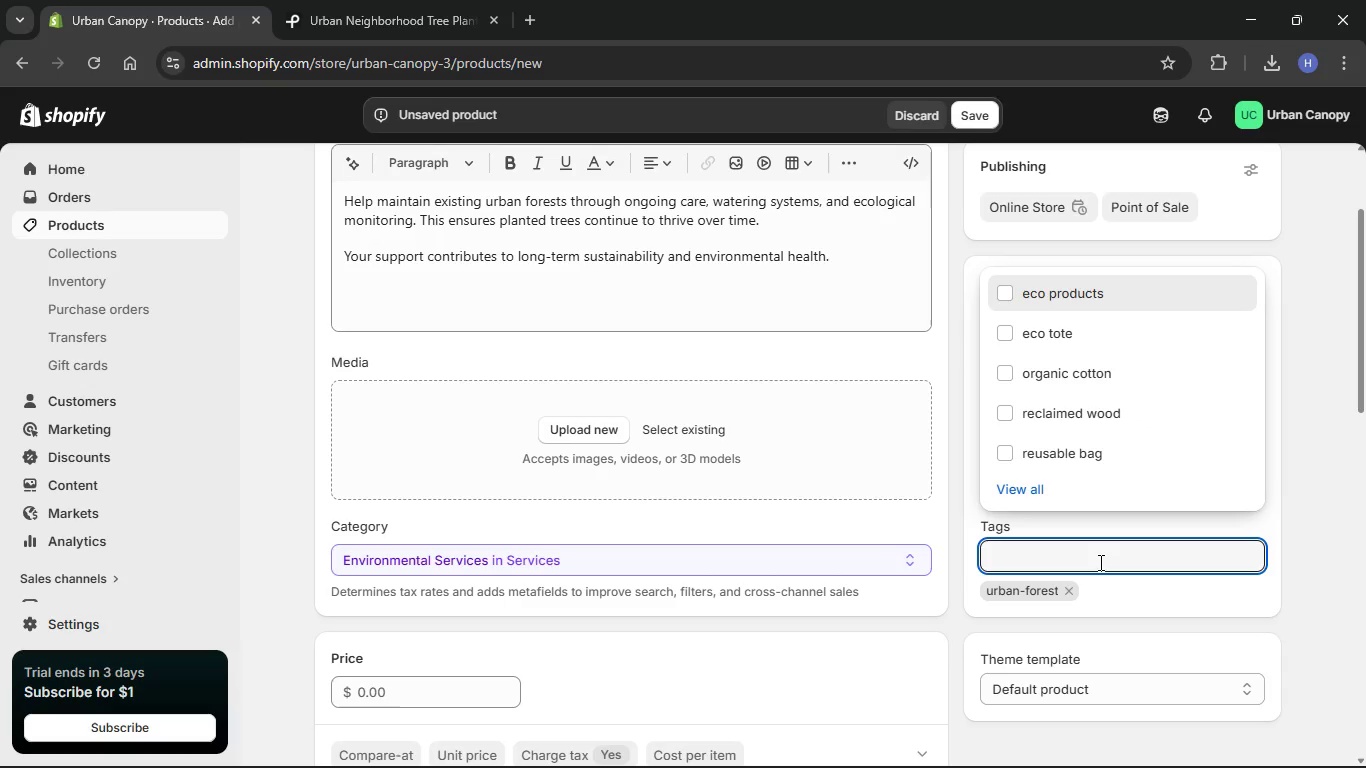 
wait(6.2)
 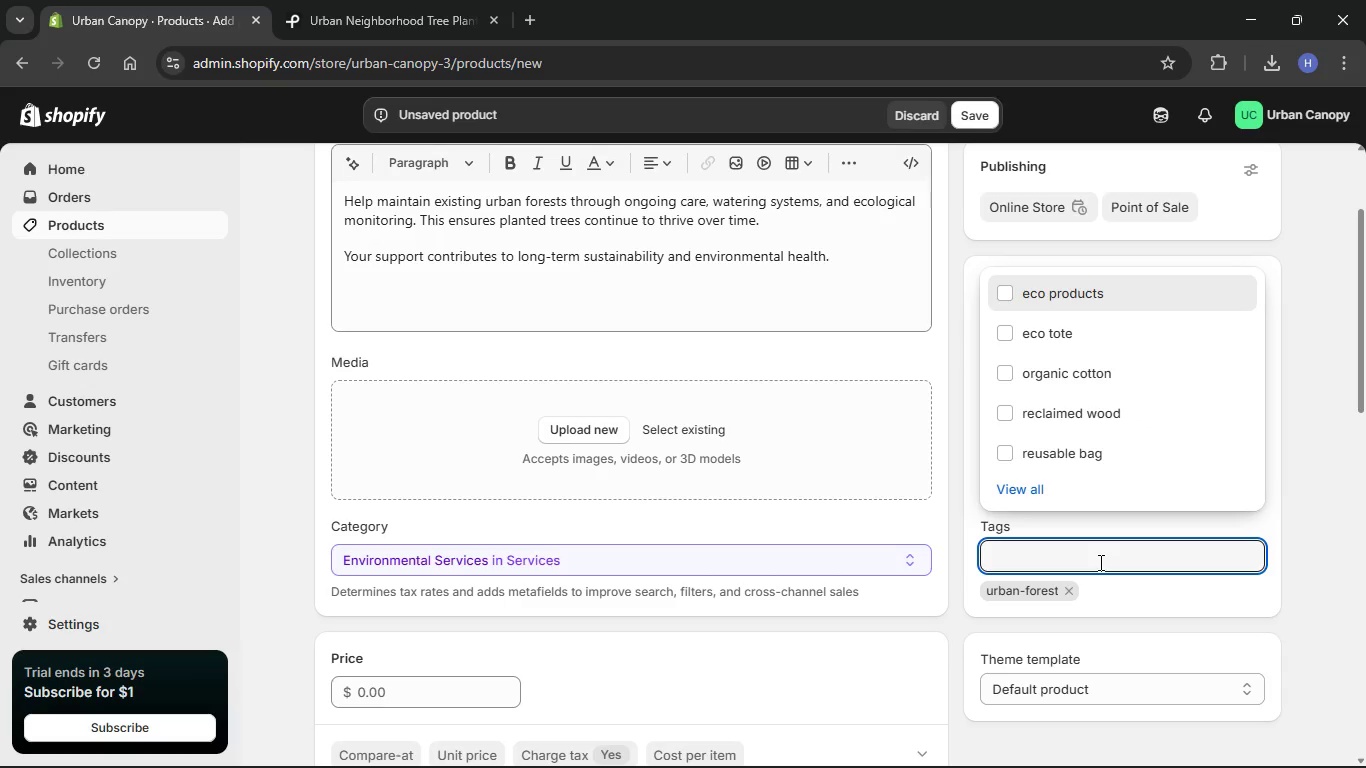 
type(plant)
 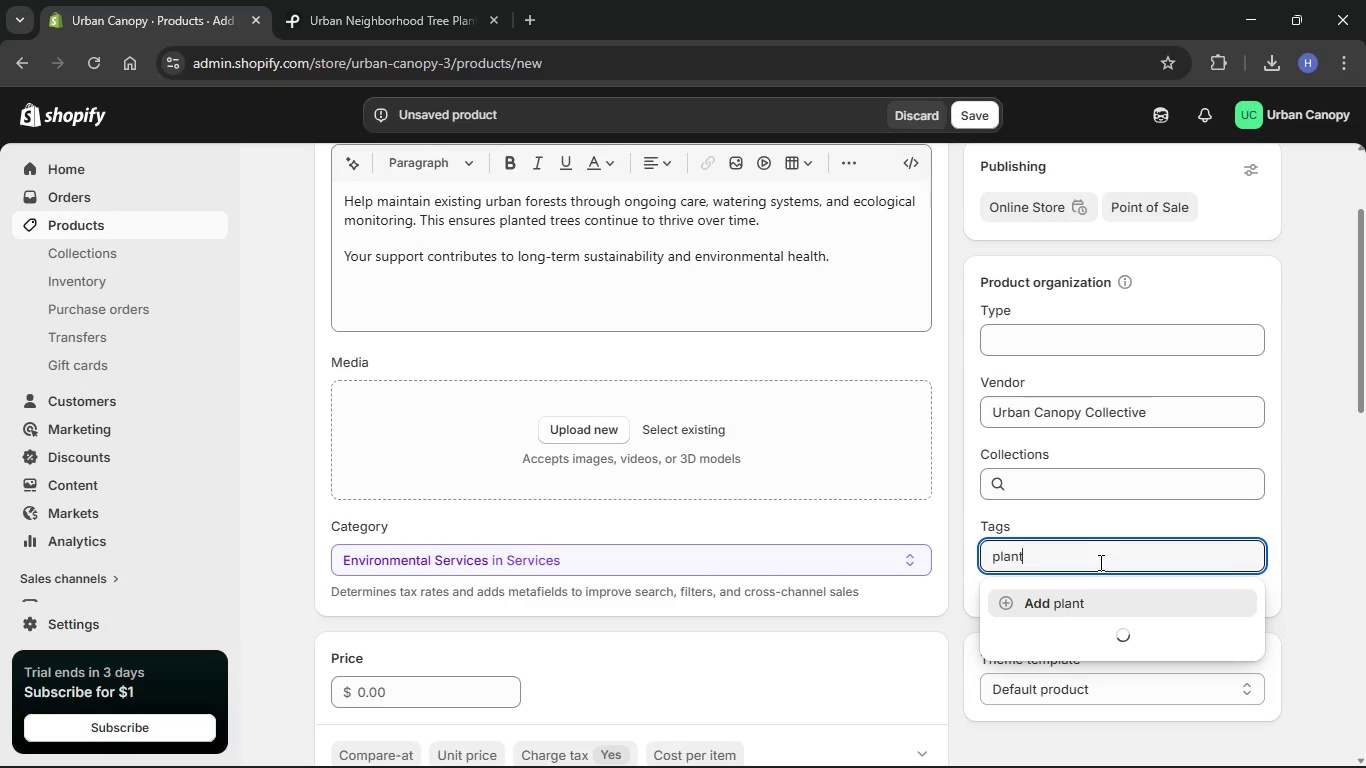 
key(Enter)
 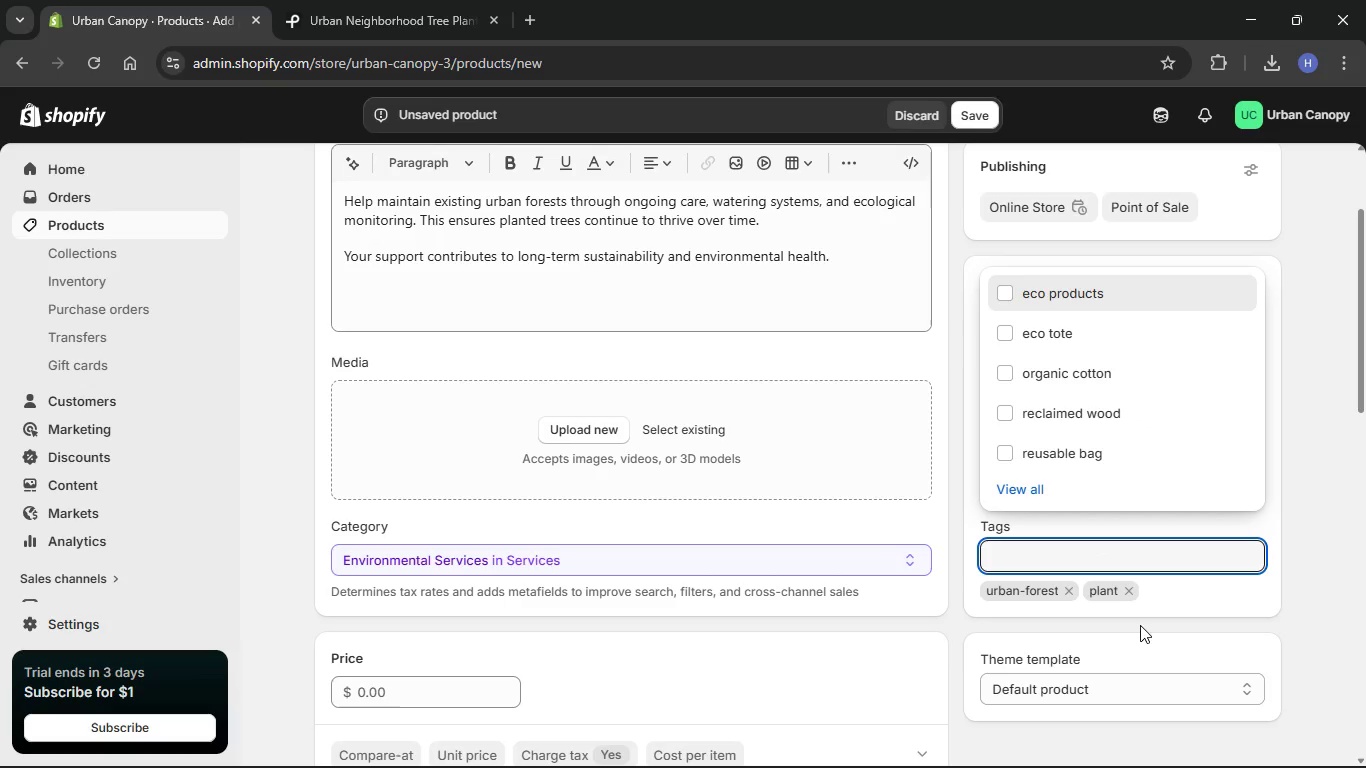 
left_click([1360, 525])
 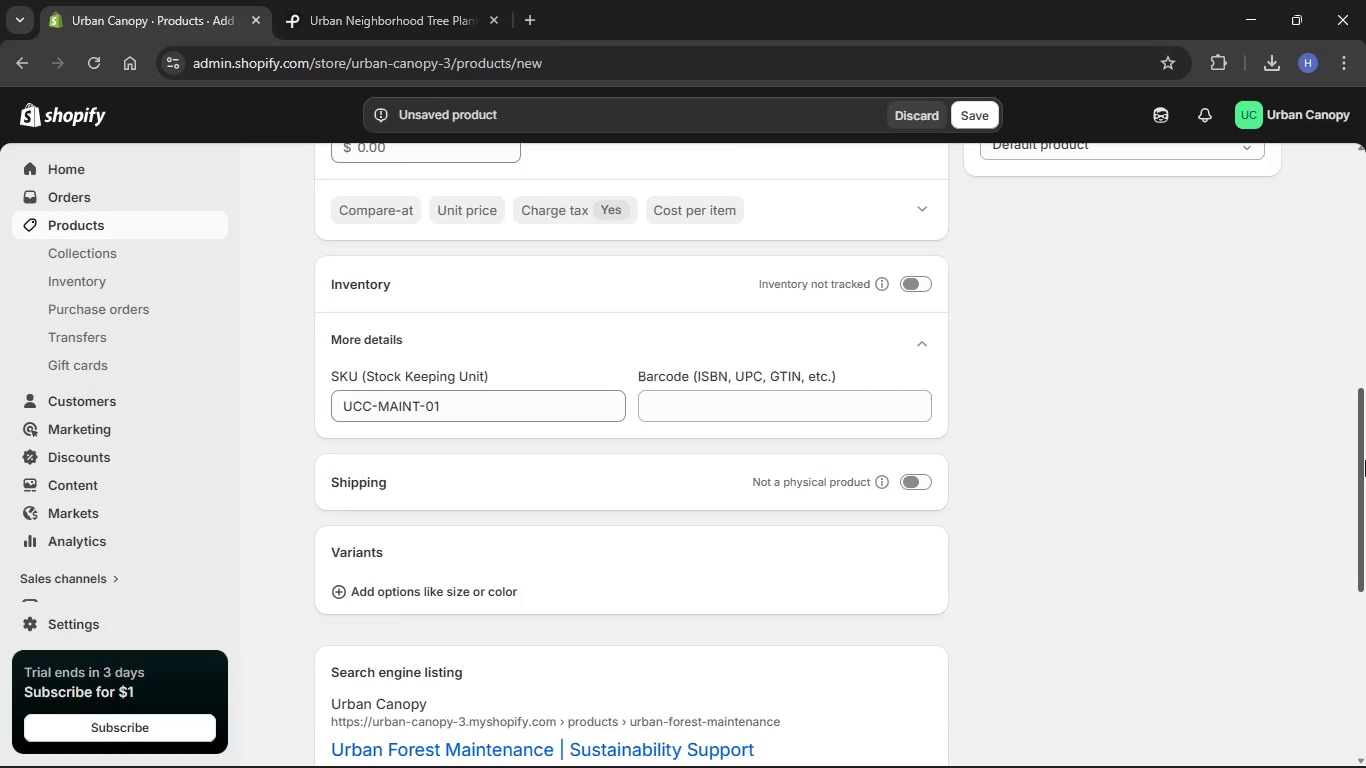 
left_click_drag(start_coordinate=[1365, 462], to_coordinate=[1365, 682])
 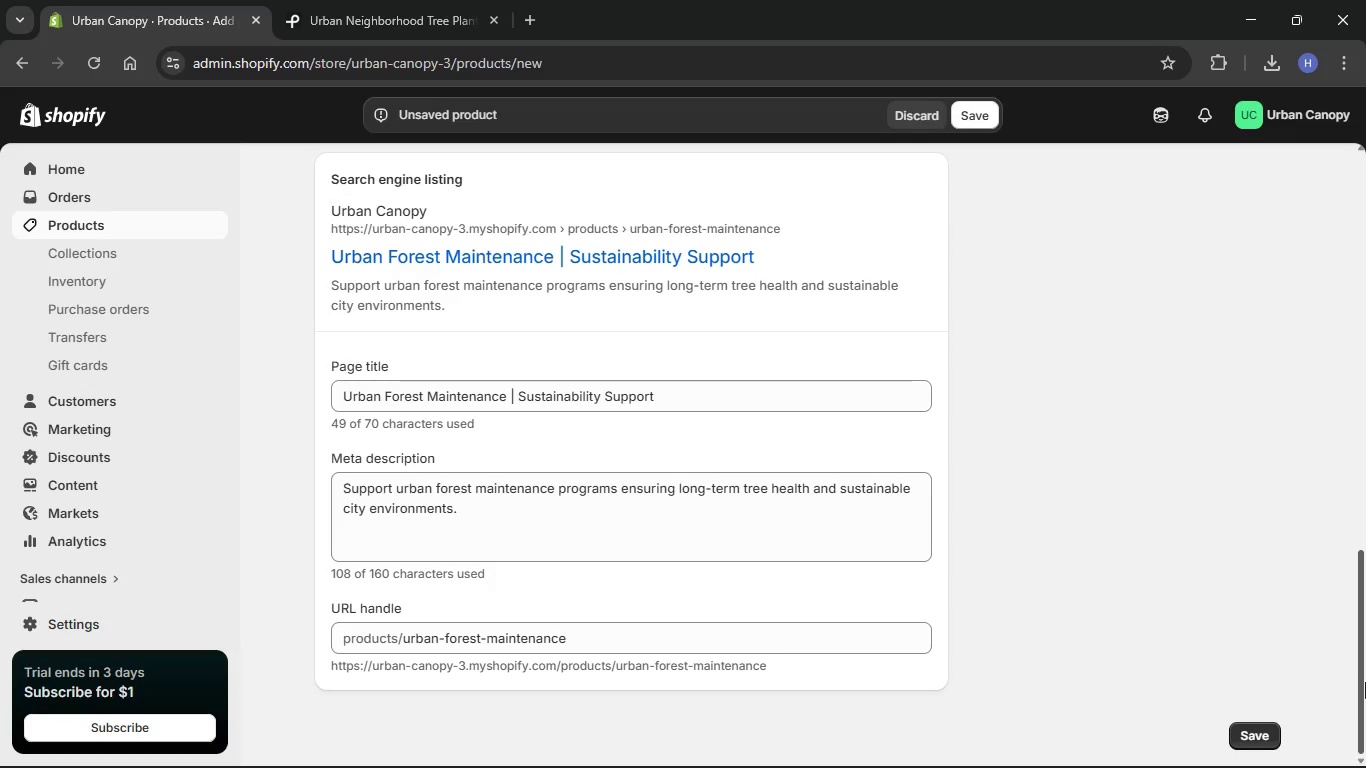 
left_click_drag(start_coordinate=[1365, 682], to_coordinate=[1351, 602])
 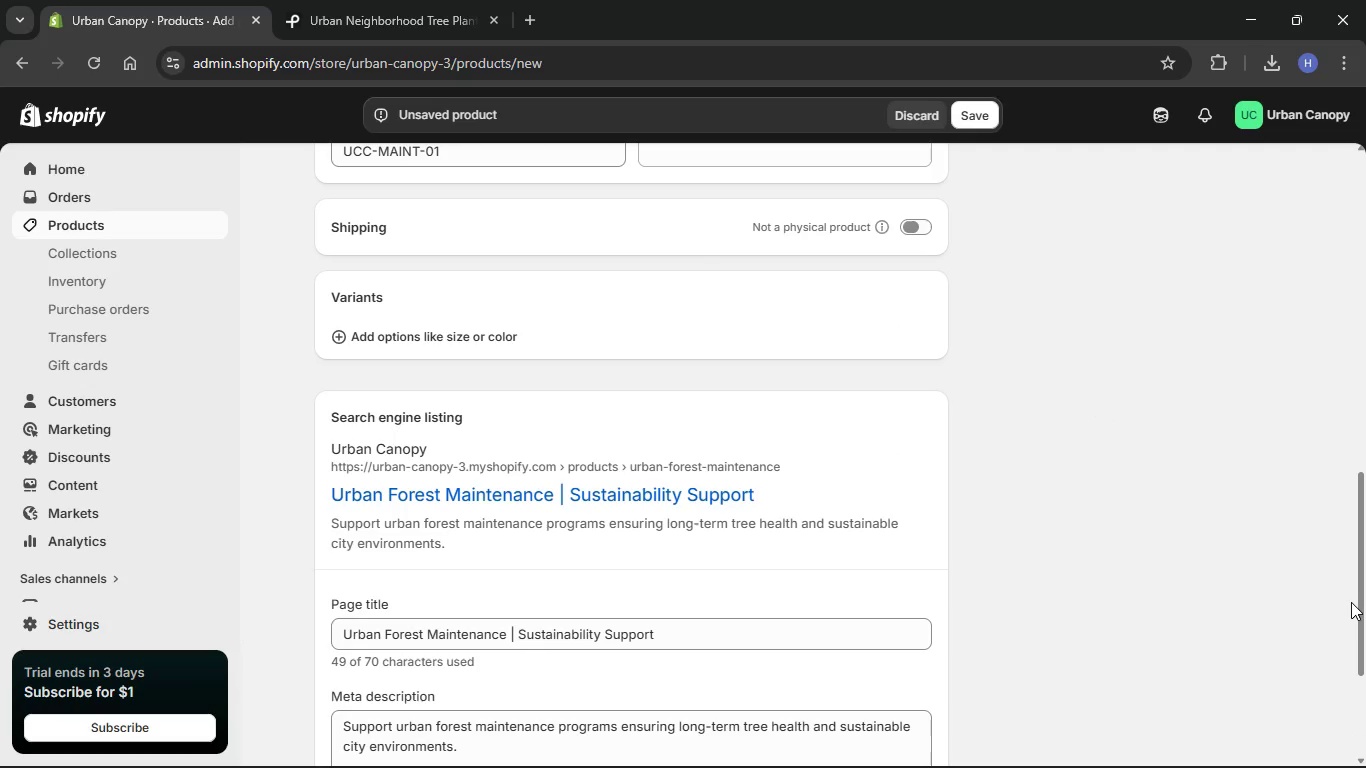 
wait(16.03)
 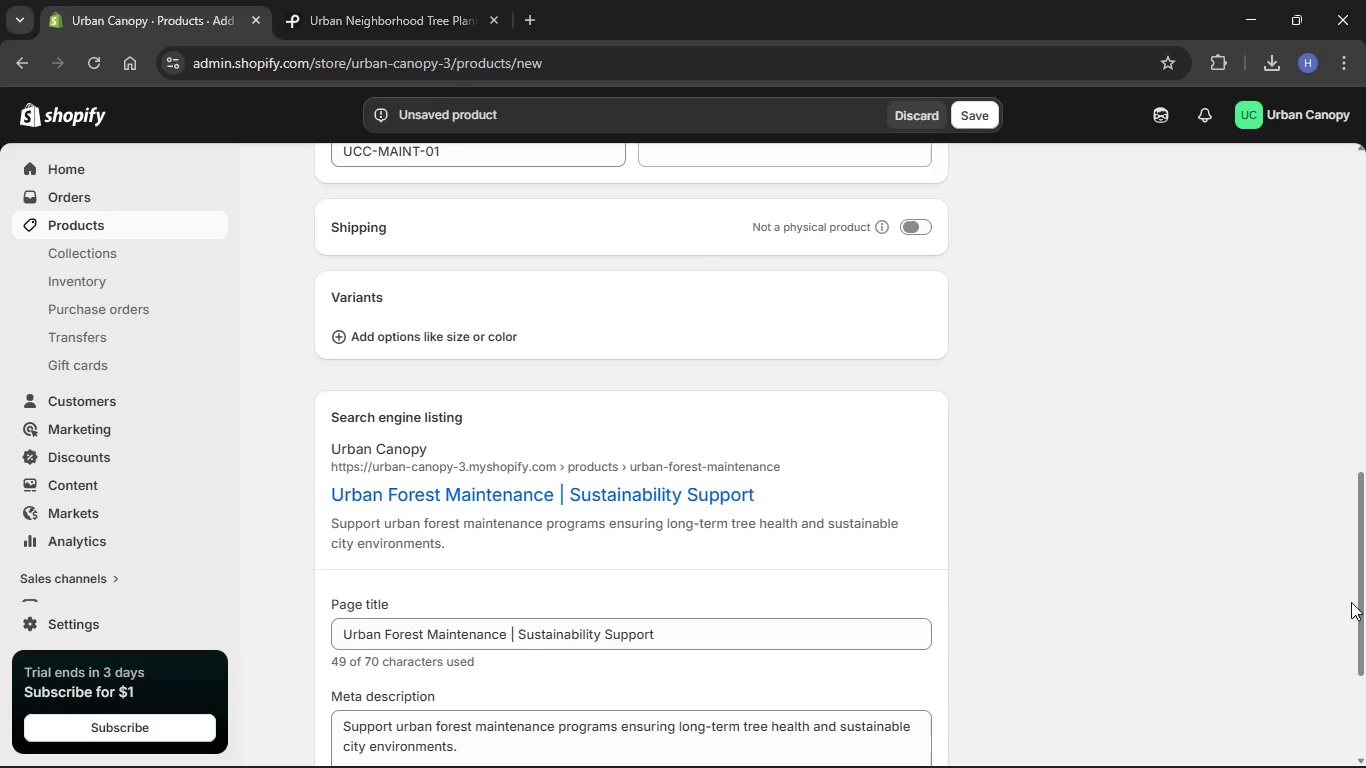 
scroll: coordinate [1046, 525], scroll_direction: up, amount: 25.0
 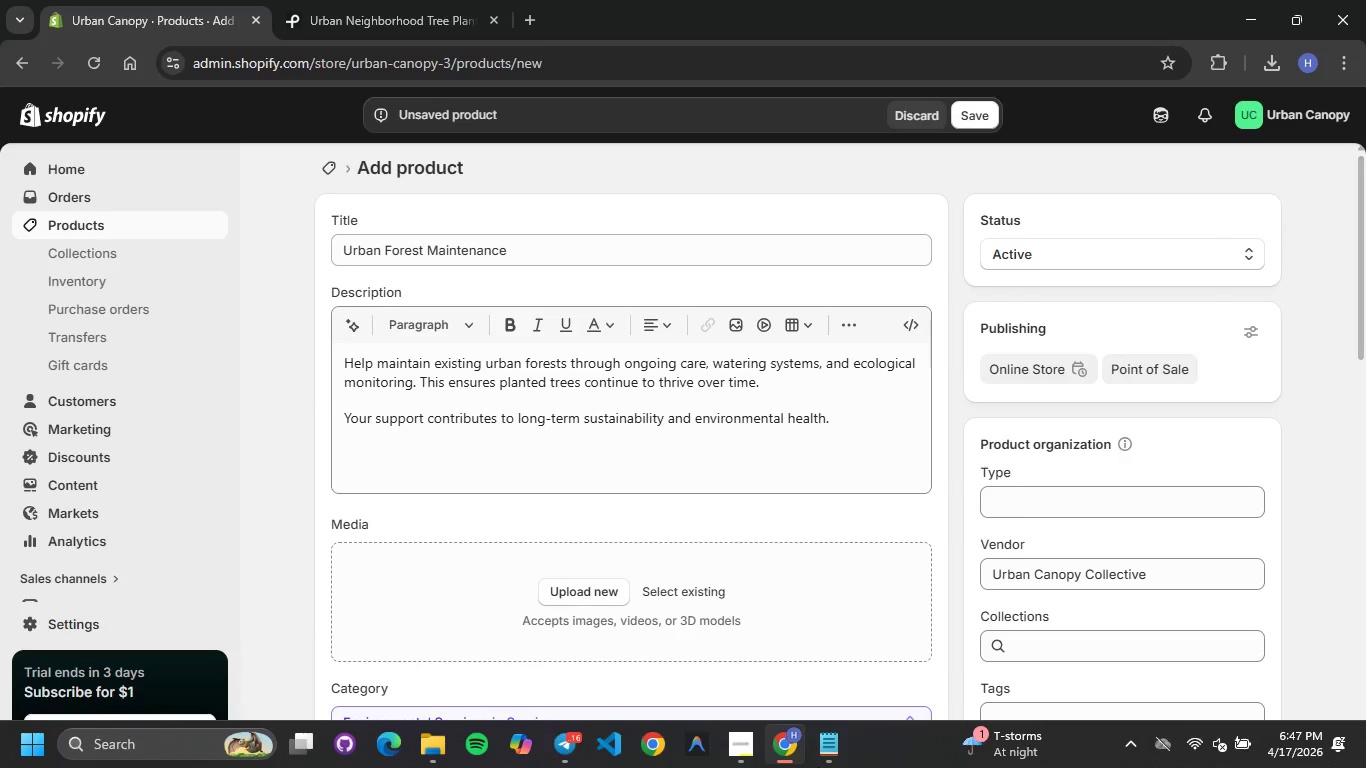 
left_click([808, 754])
 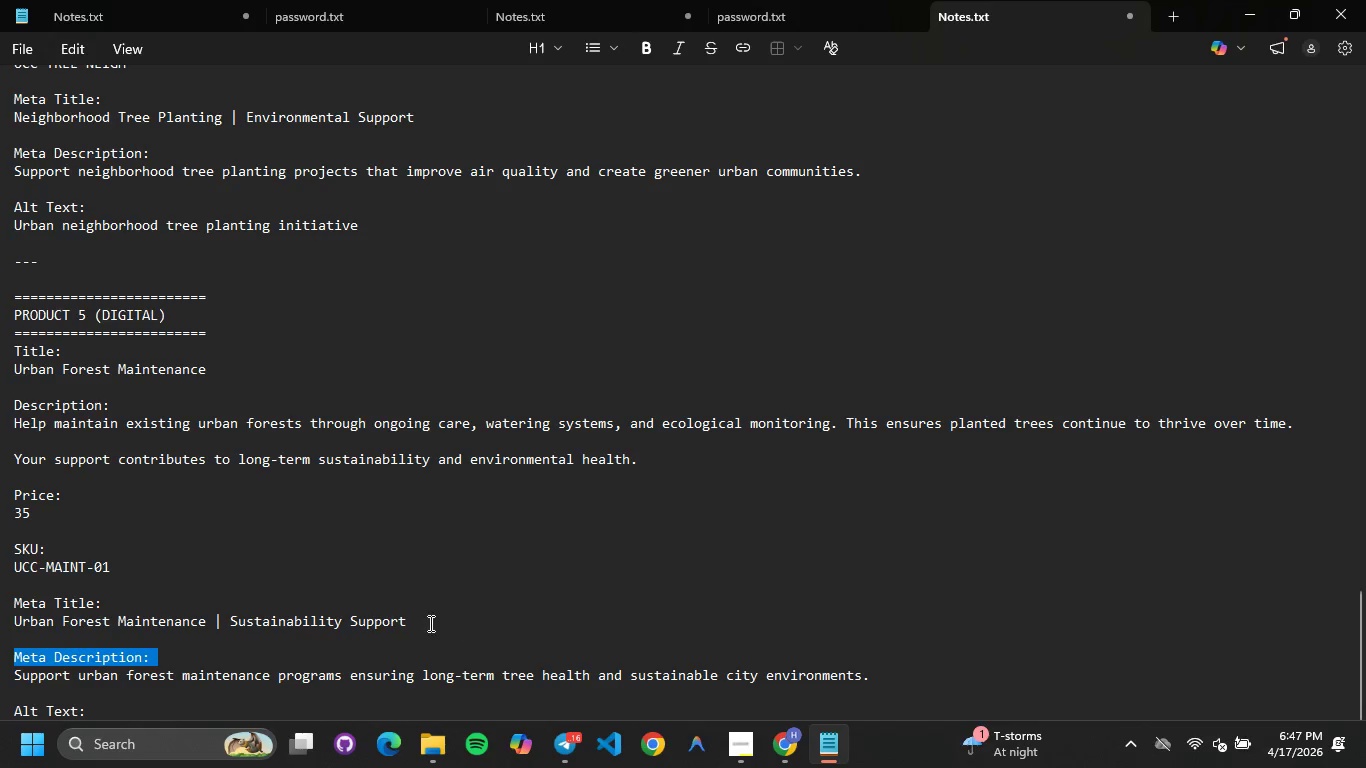 
left_click([429, 623])
 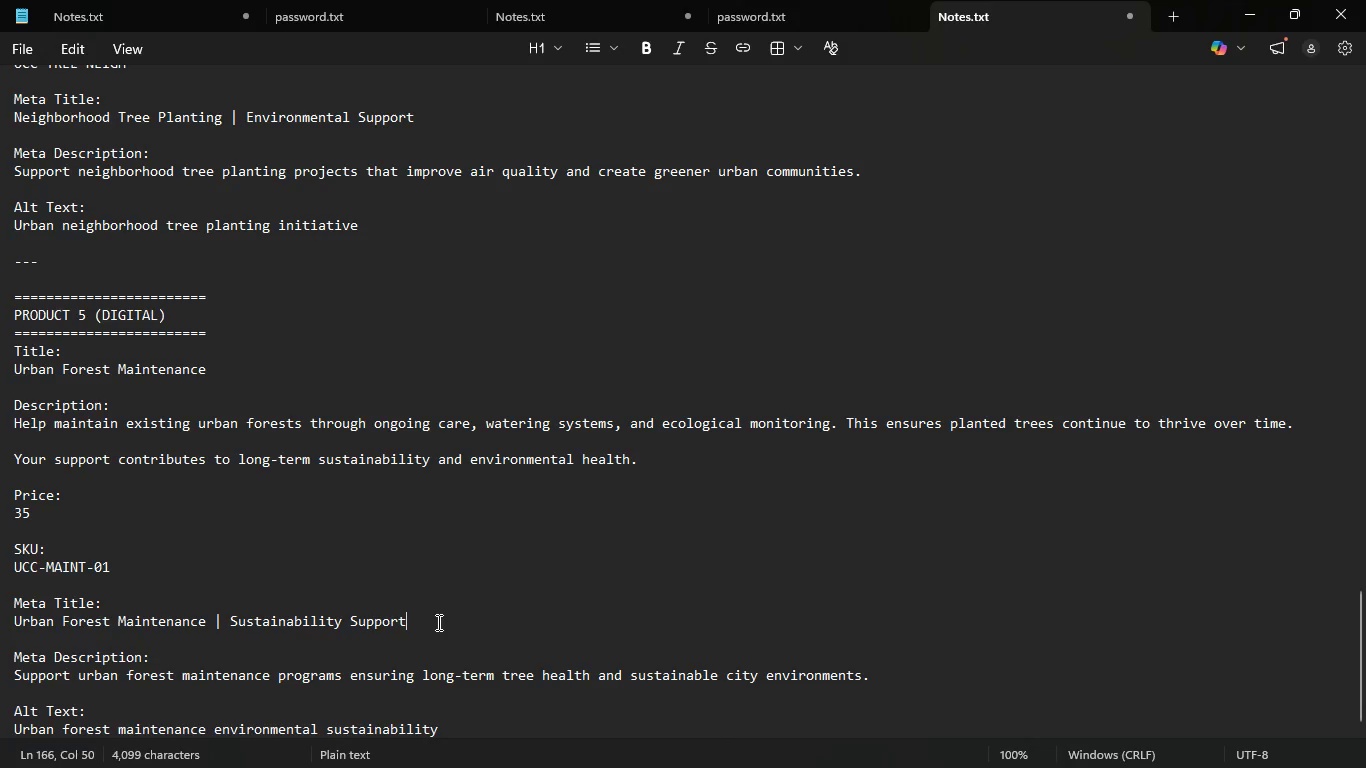 
scroll: coordinate [437, 625], scroll_direction: down, amount: 6.0
 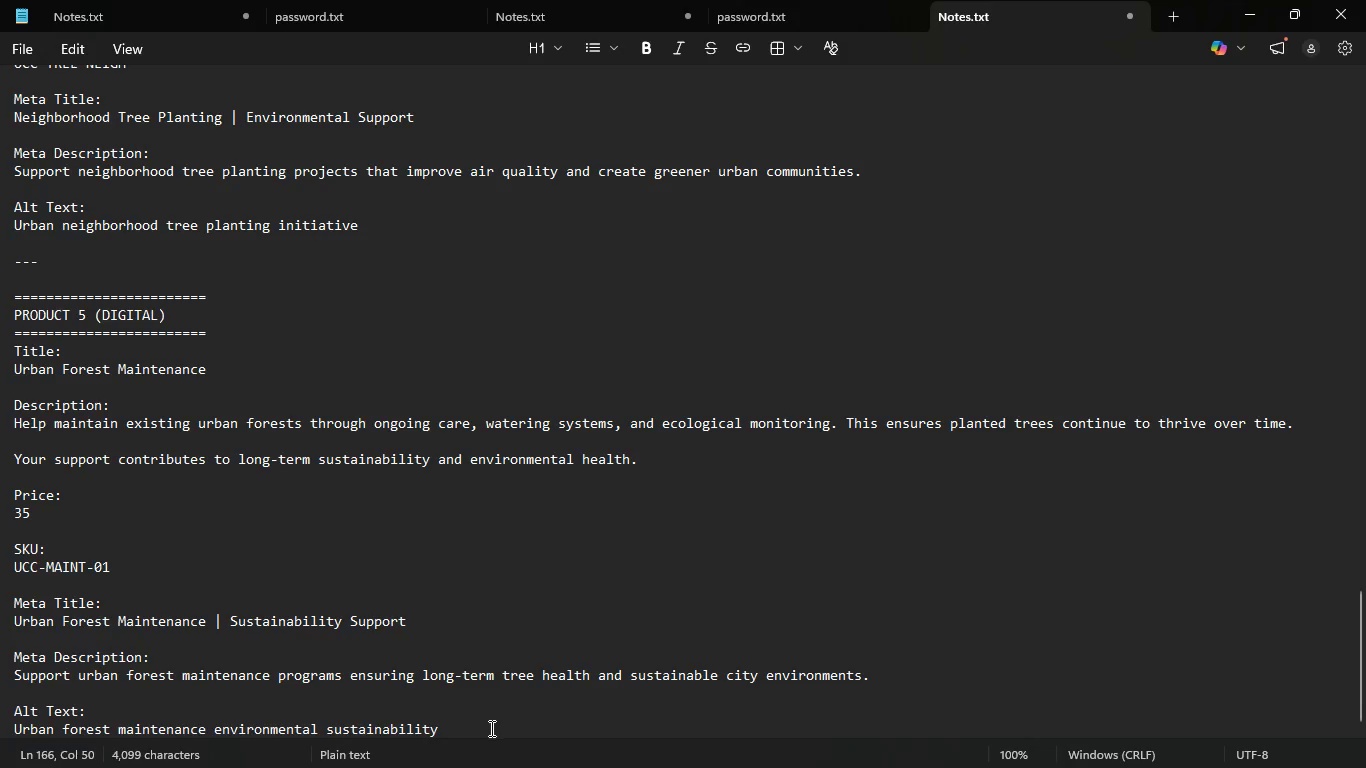 
left_click_drag(start_coordinate=[489, 729], to_coordinate=[7, 729])
 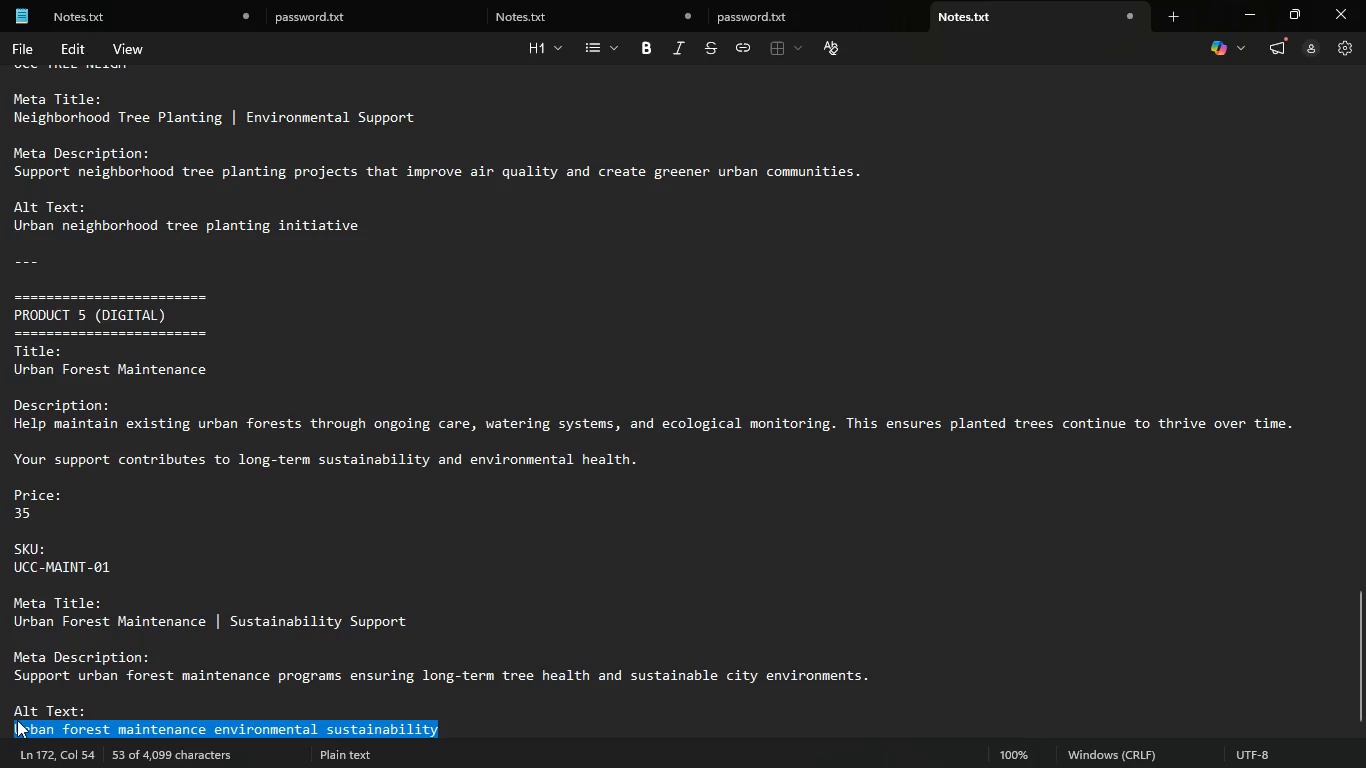 
key(Control+C)
 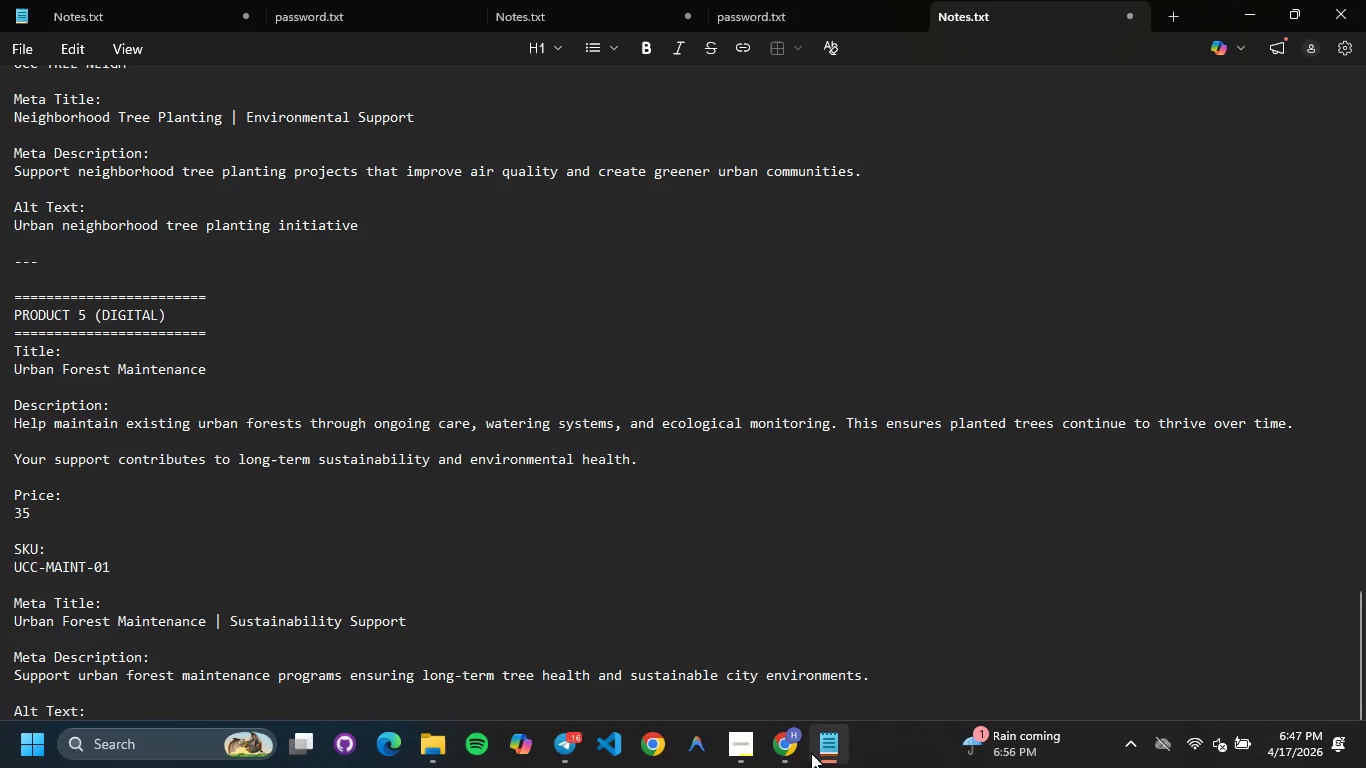 
left_click([793, 750])
 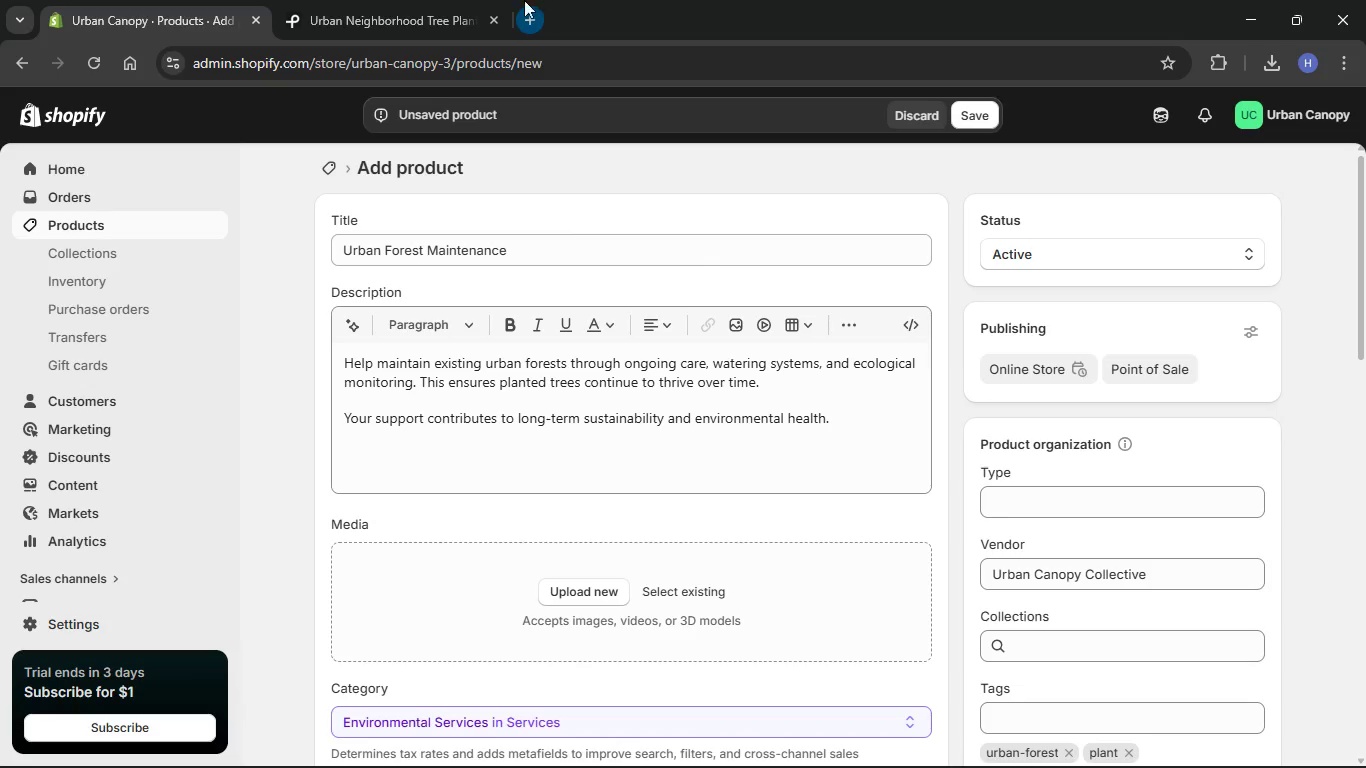 
left_click([462, 0])
 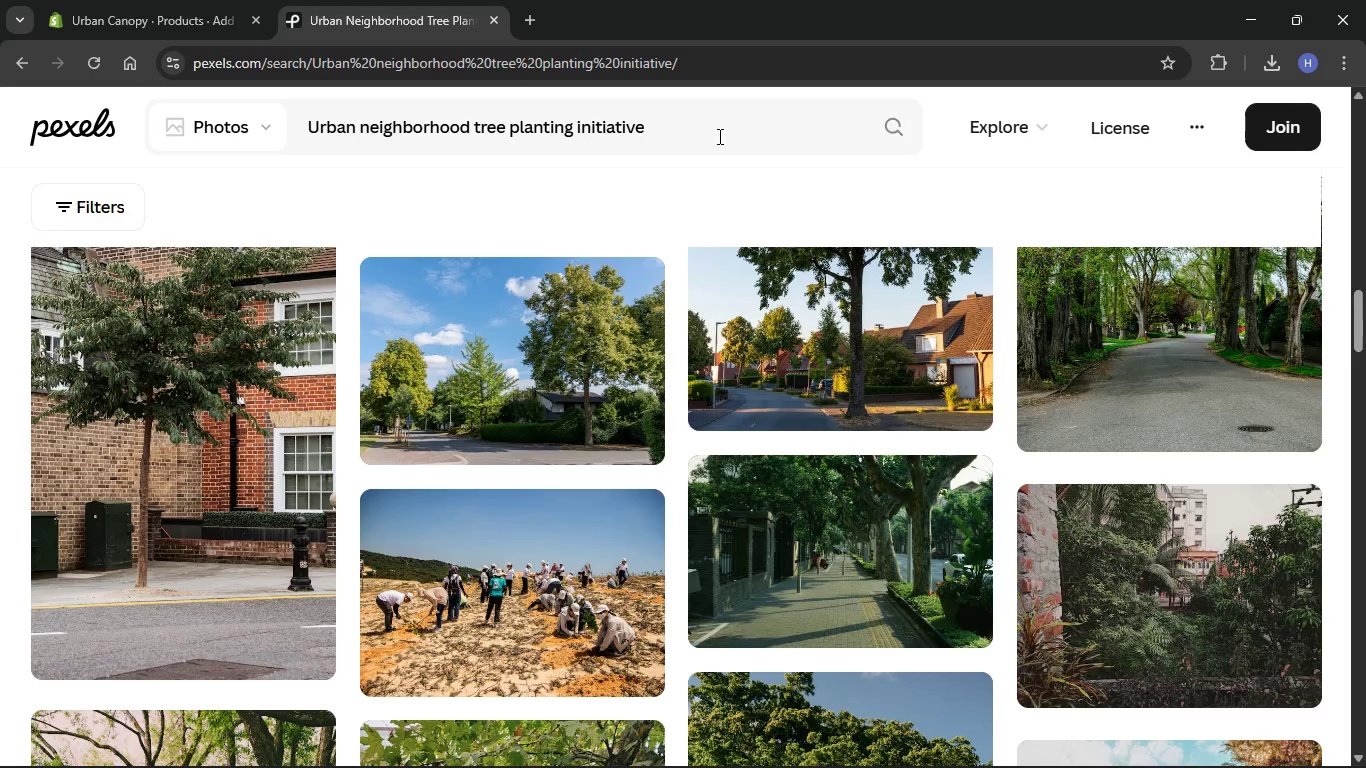 
left_click_drag(start_coordinate=[713, 125], to_coordinate=[280, 122])
 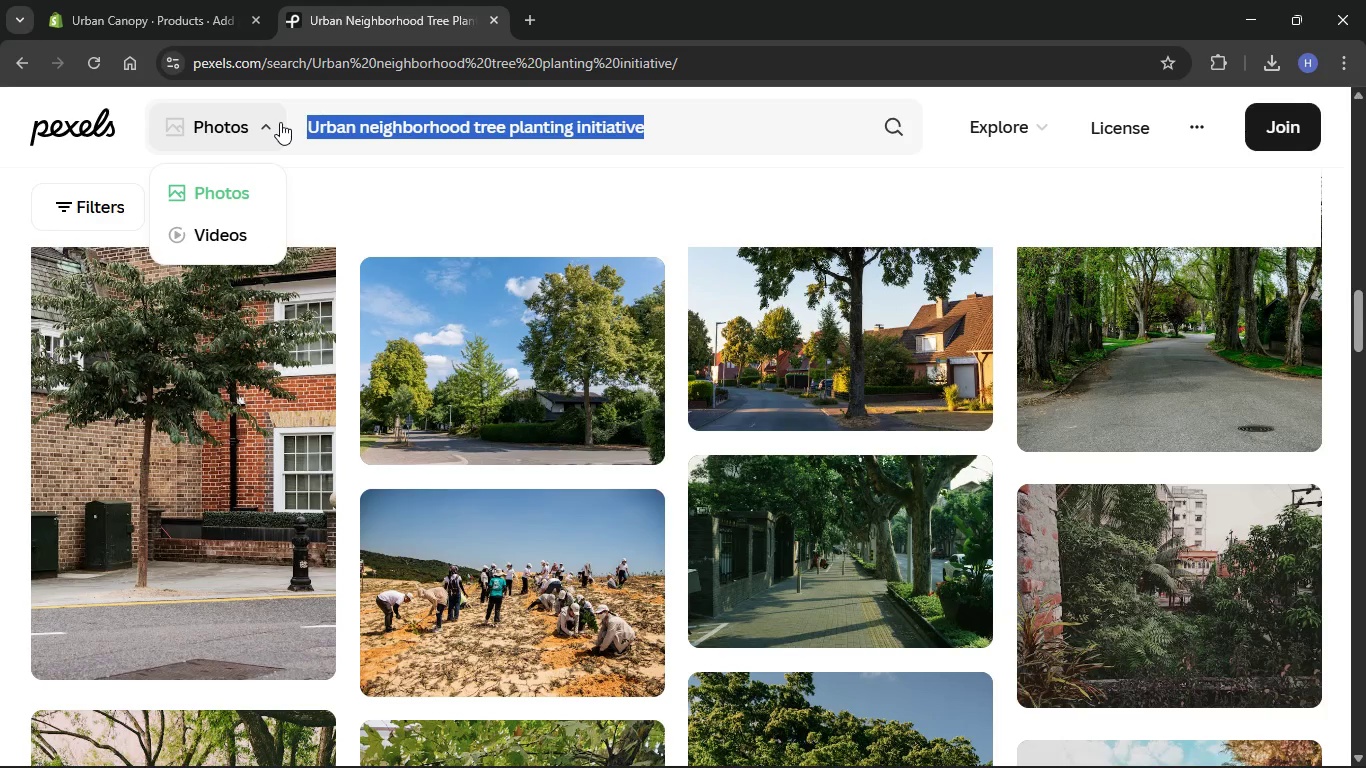 
key(Backspace)
 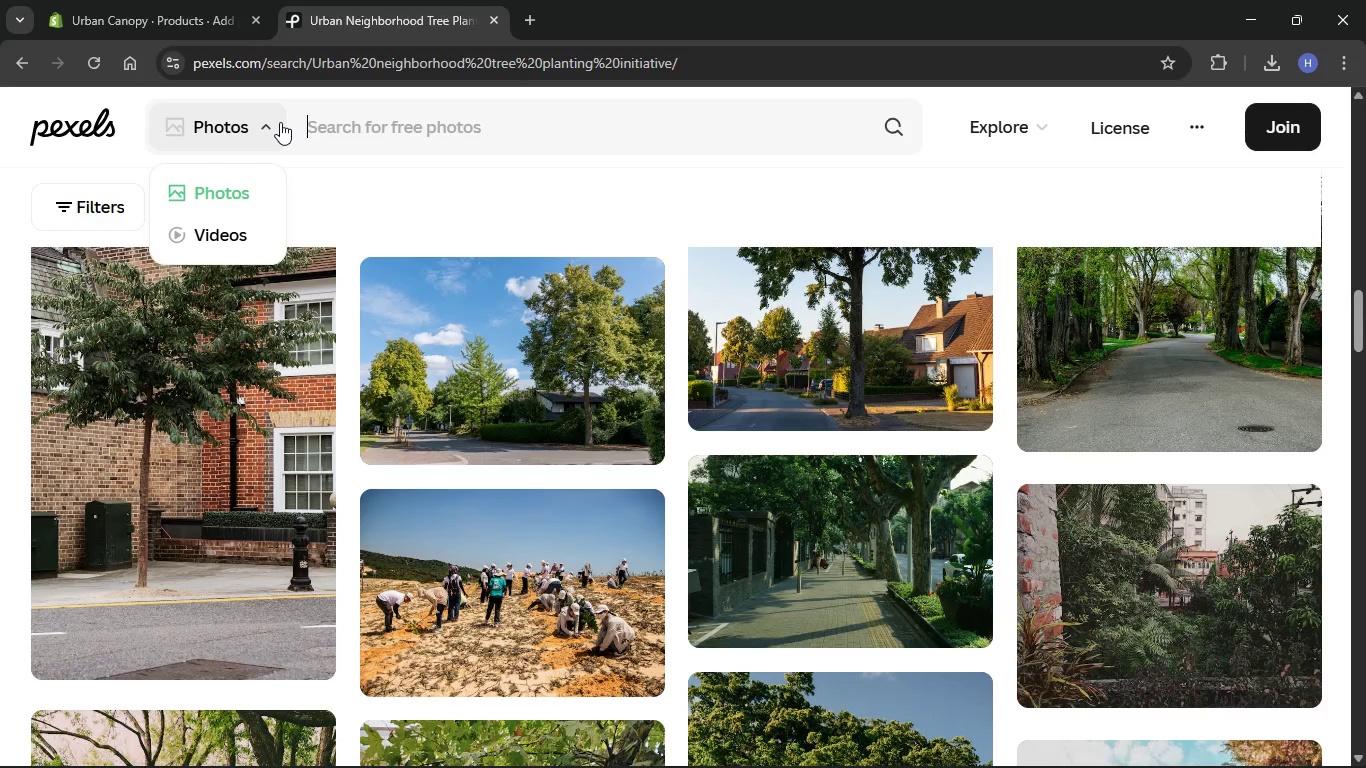 
key(Control+V)
 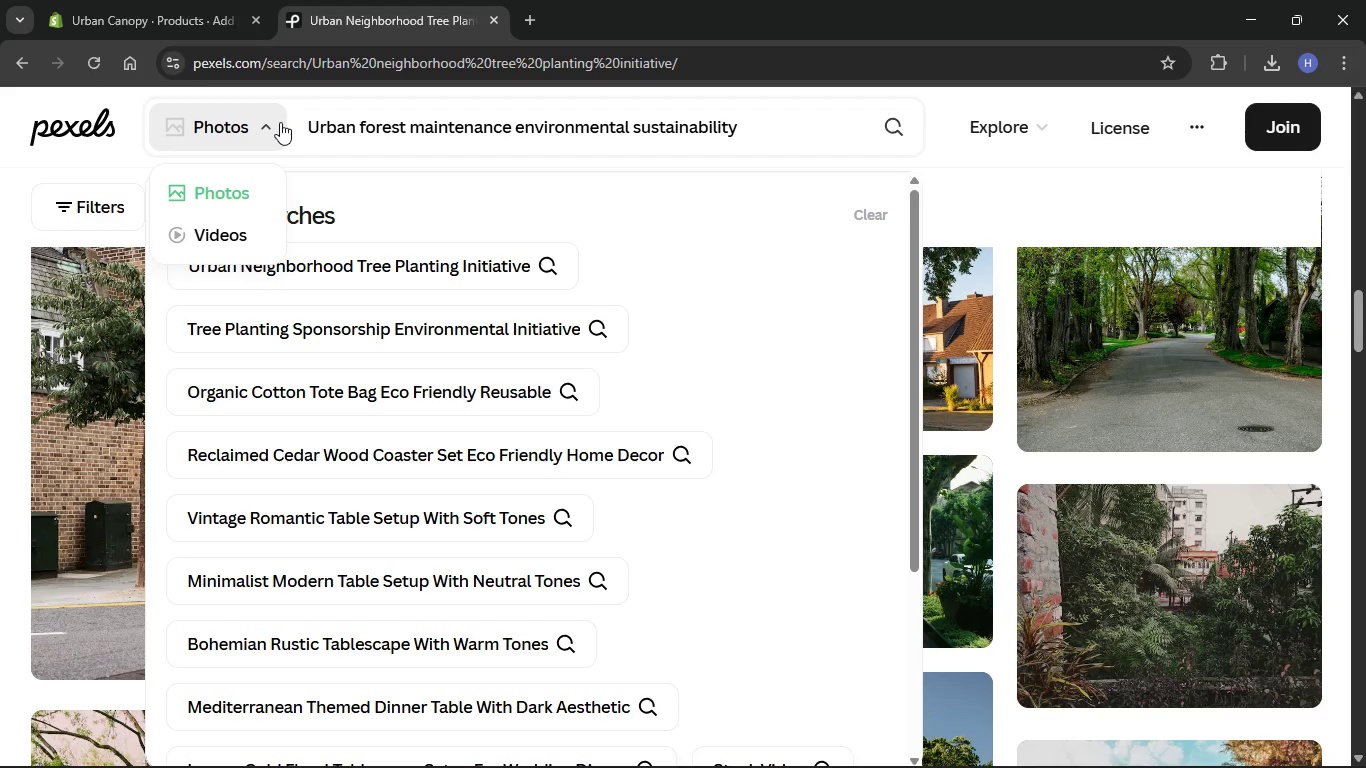 
key(Enter)
 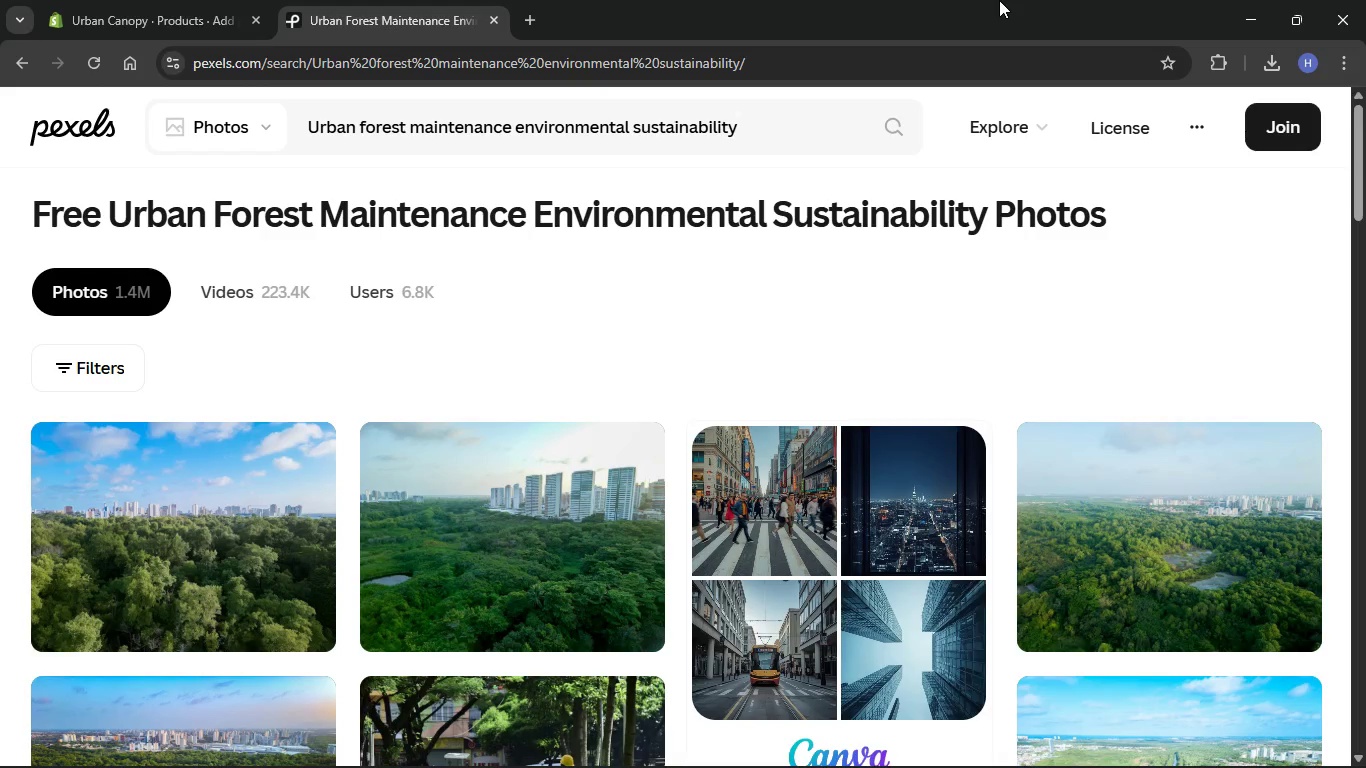 
wait(12.8)
 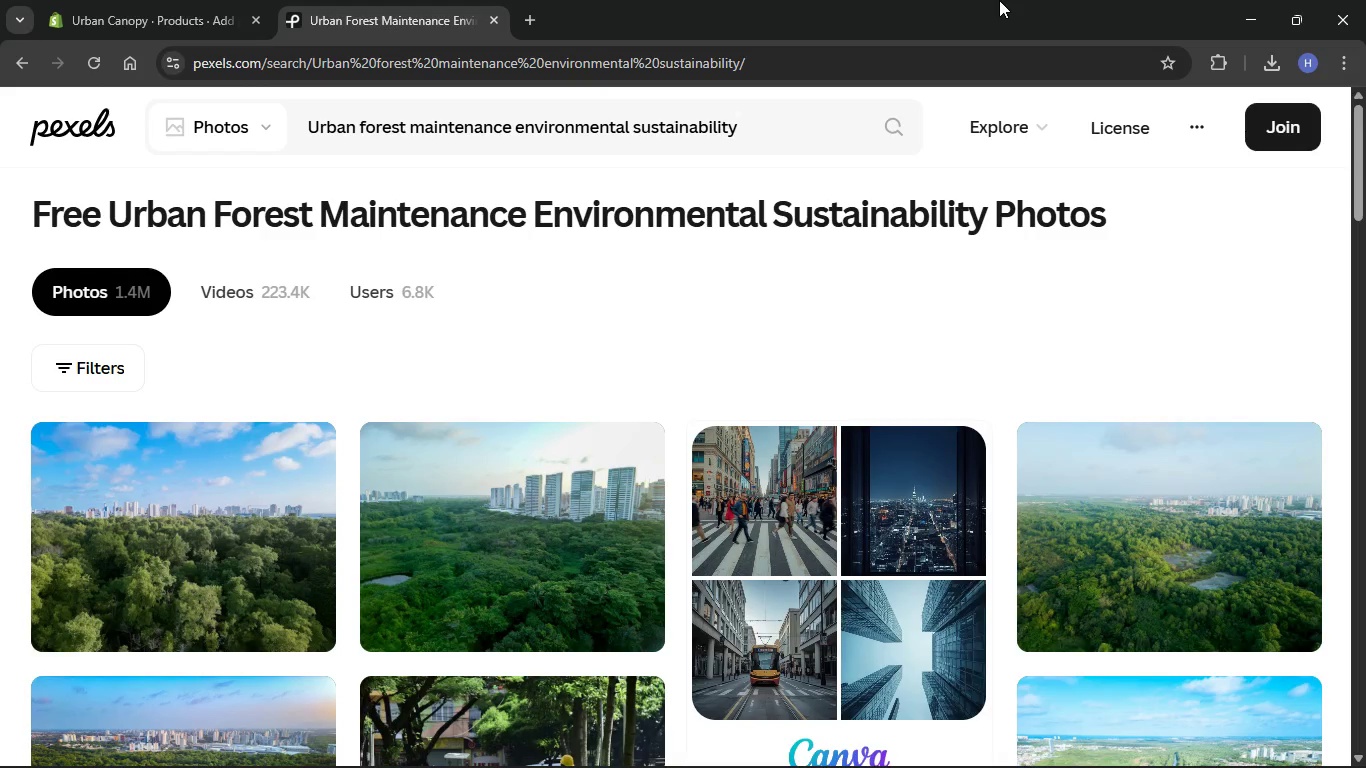 
scroll: coordinate [681, 580], scroll_direction: down, amount: 10.0
 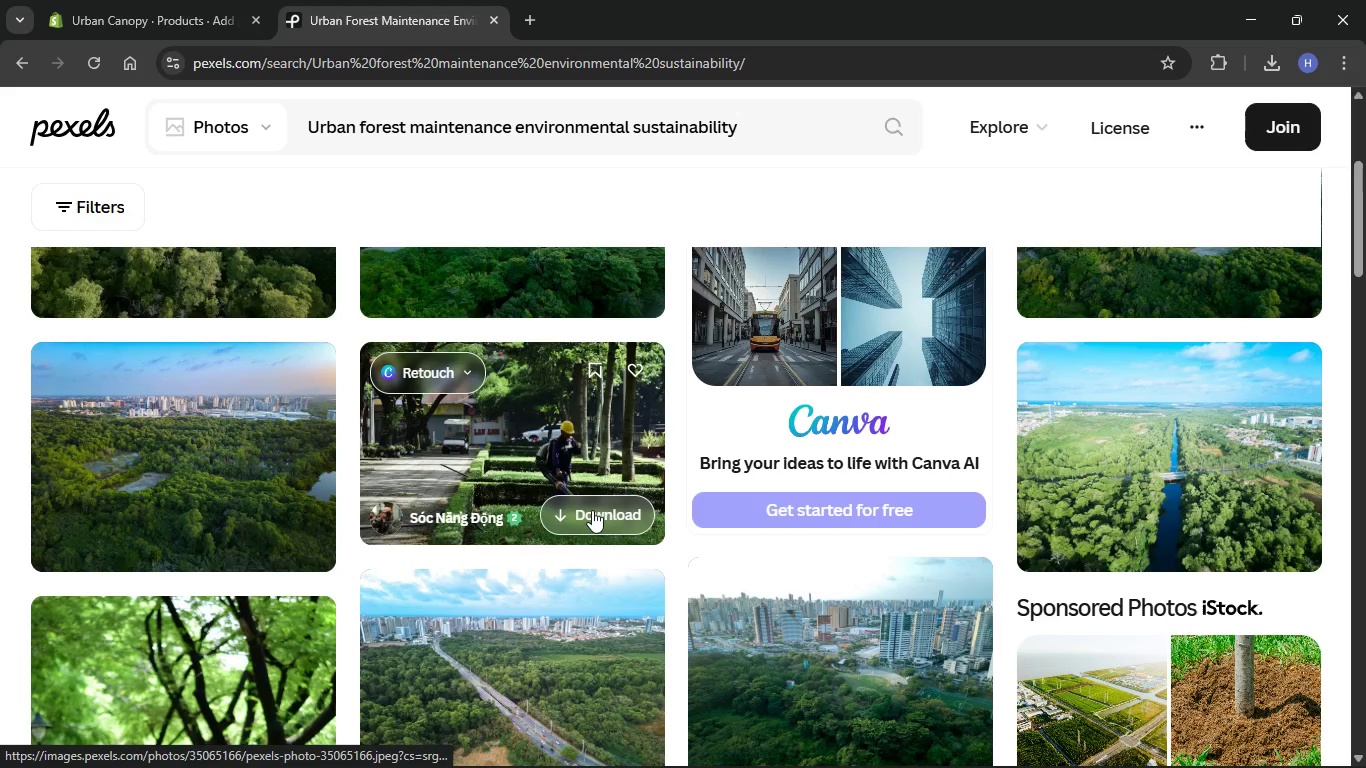 
left_click([595, 509])
 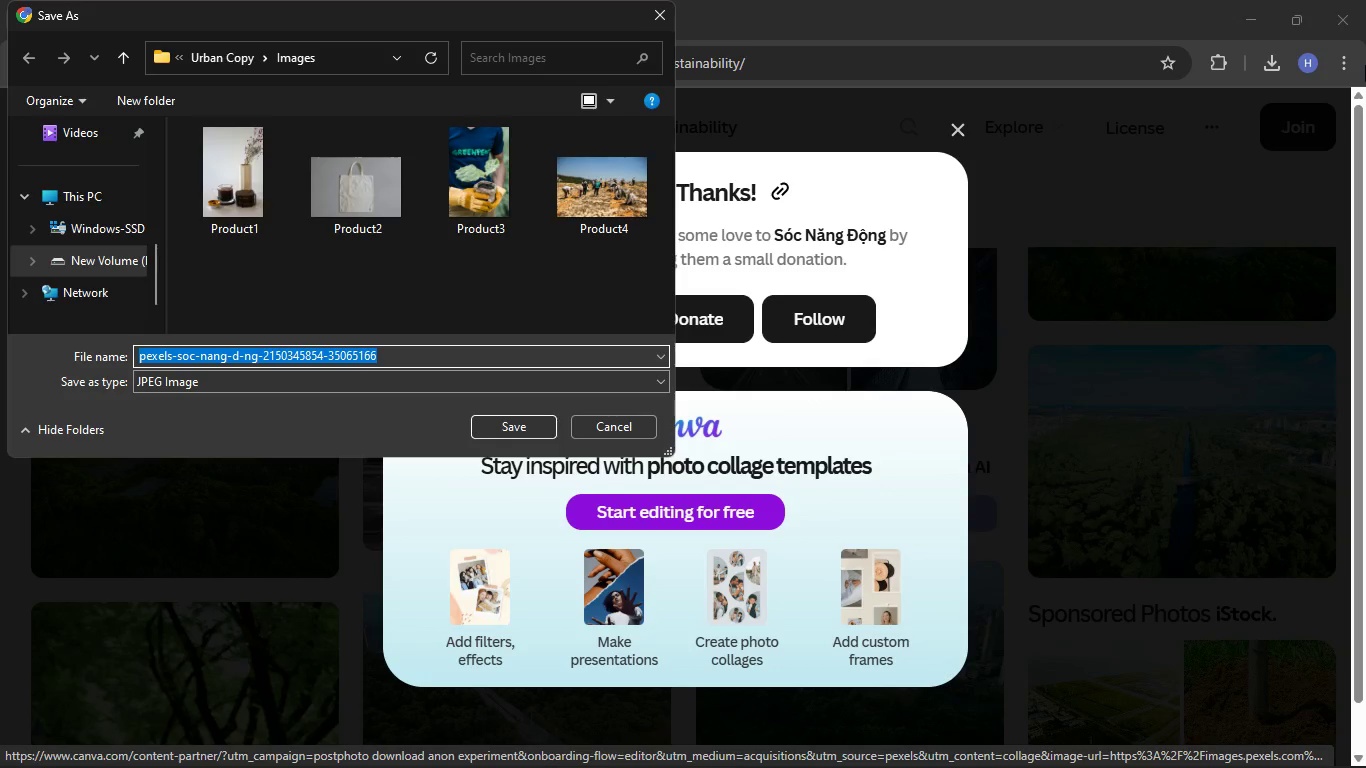 
key(Backspace)
type(Product5)
 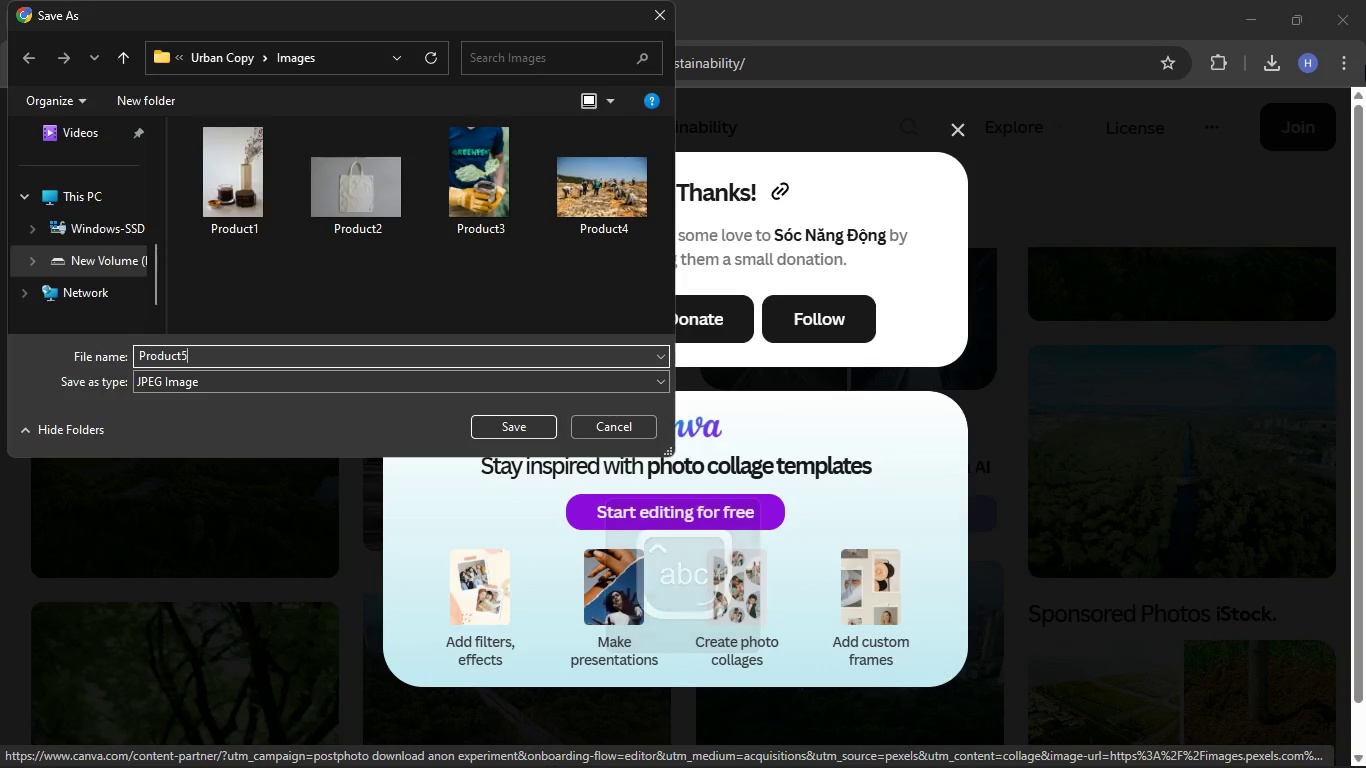 
key(Enter)
 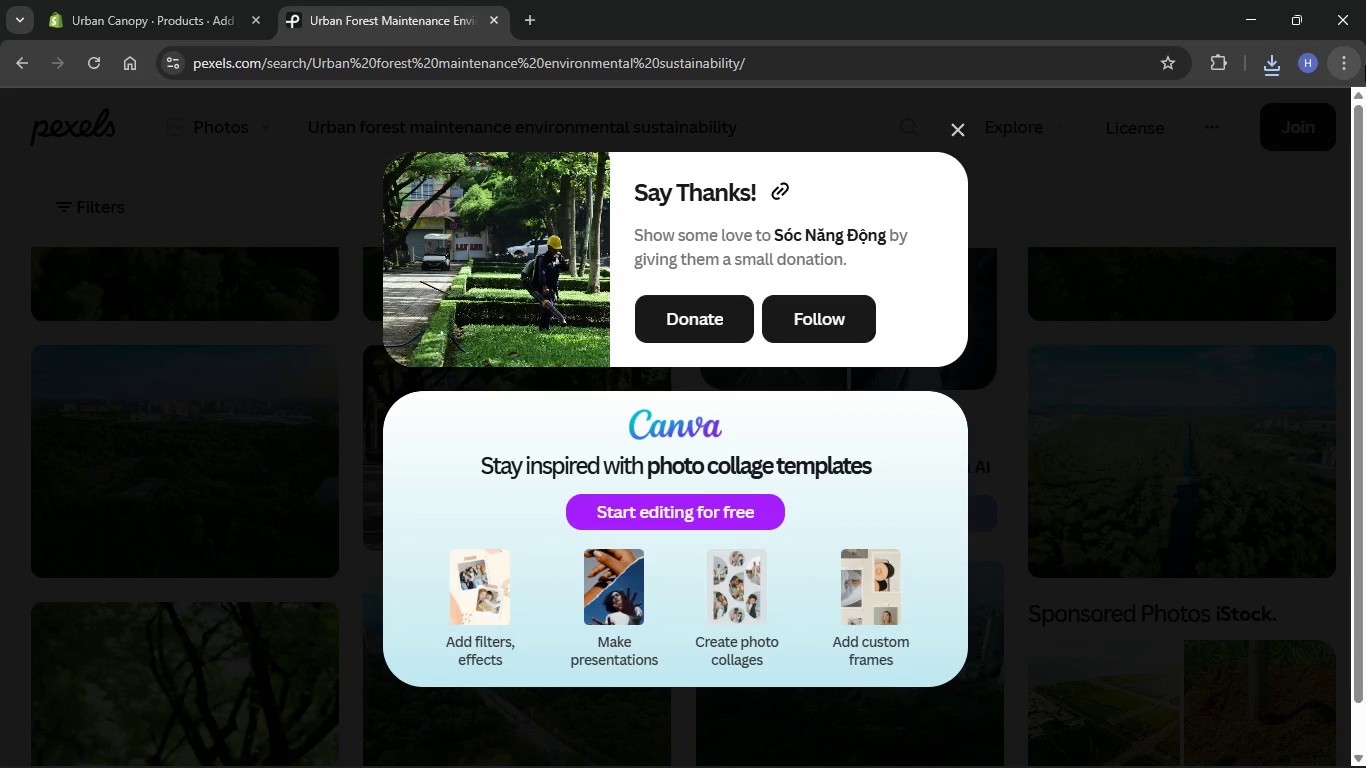 
wait(47.05)
 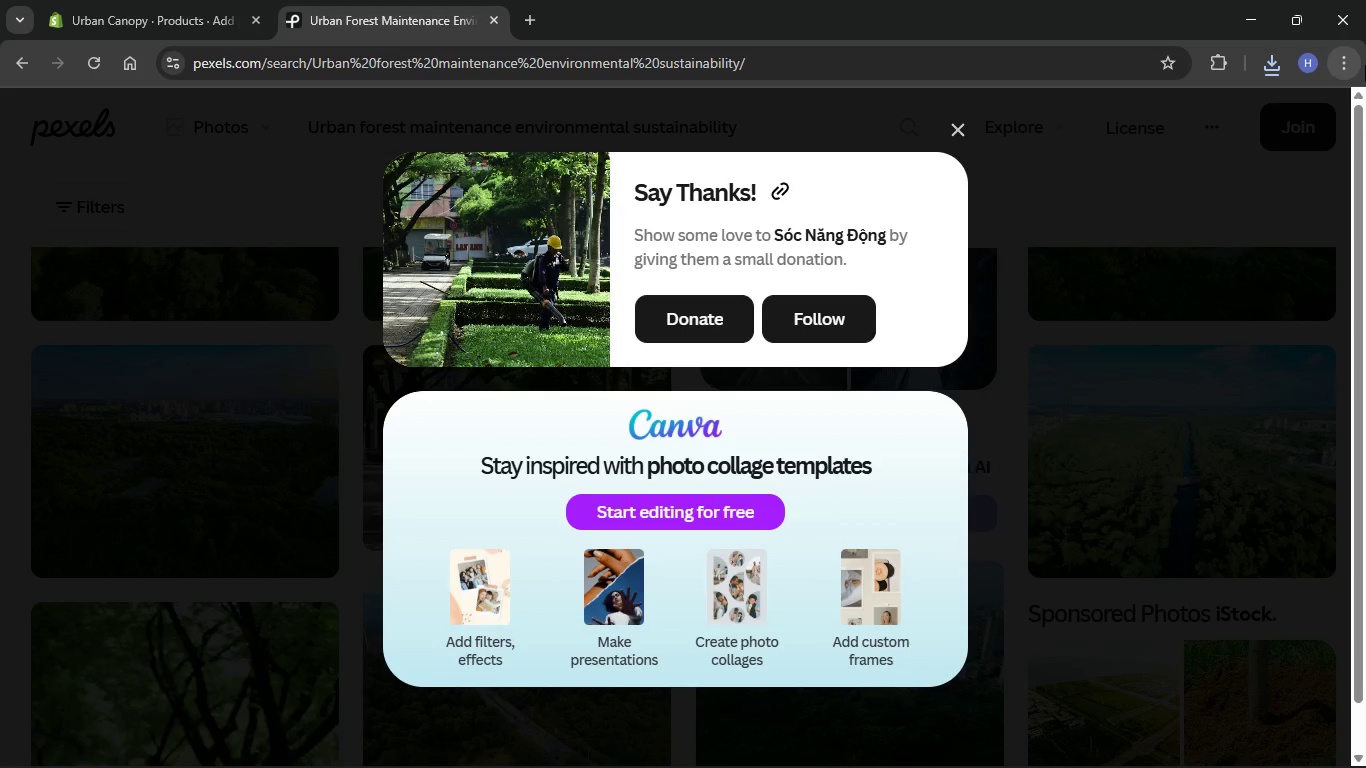 
left_click([962, 131])
 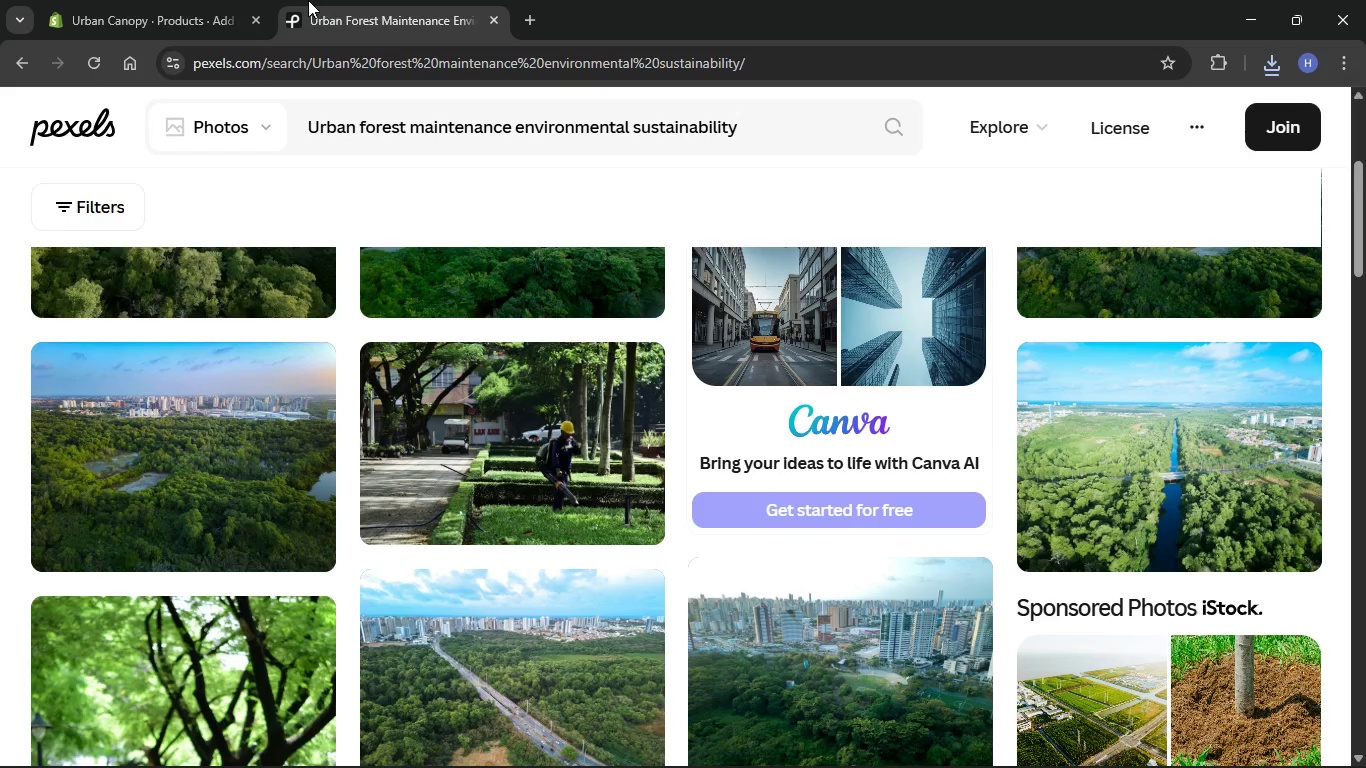 
left_click([263, 0])
 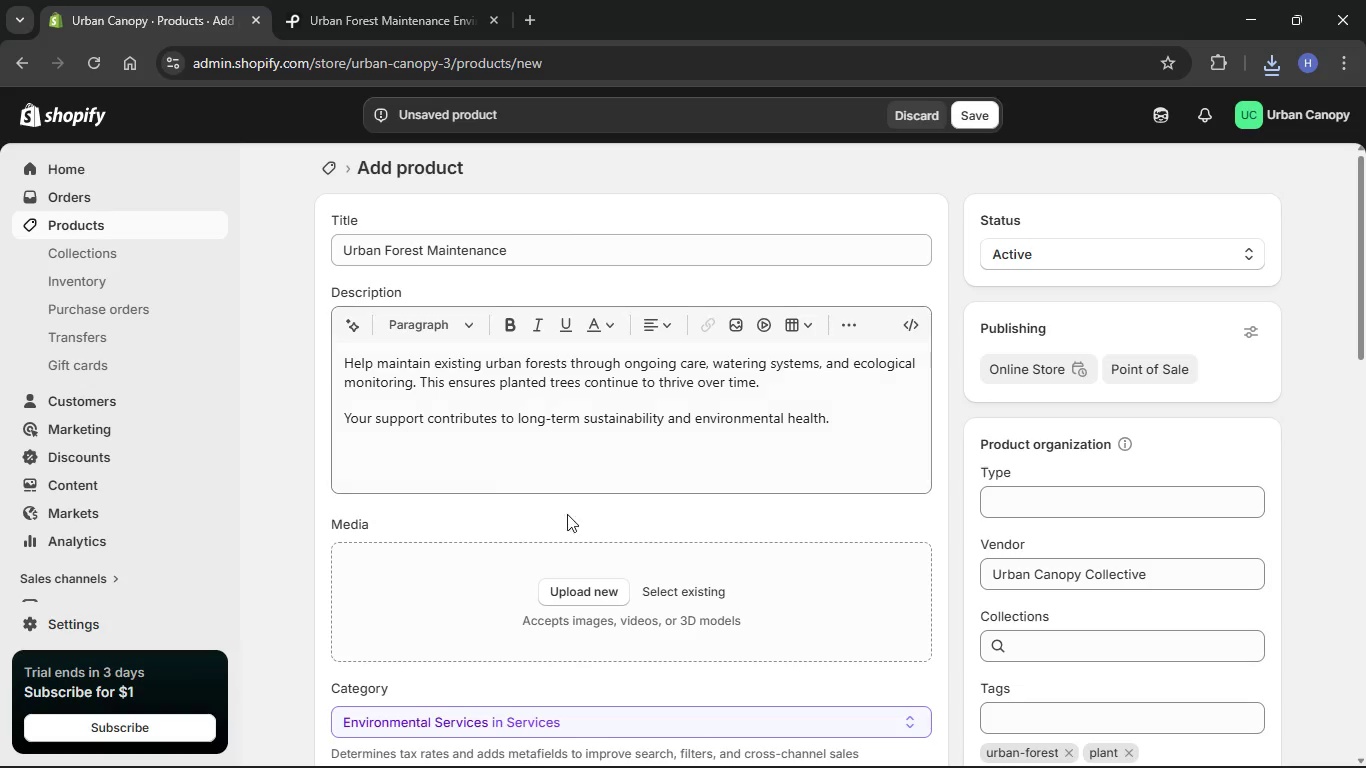 
scroll: coordinate [771, 512], scroll_direction: down, amount: 5.0
 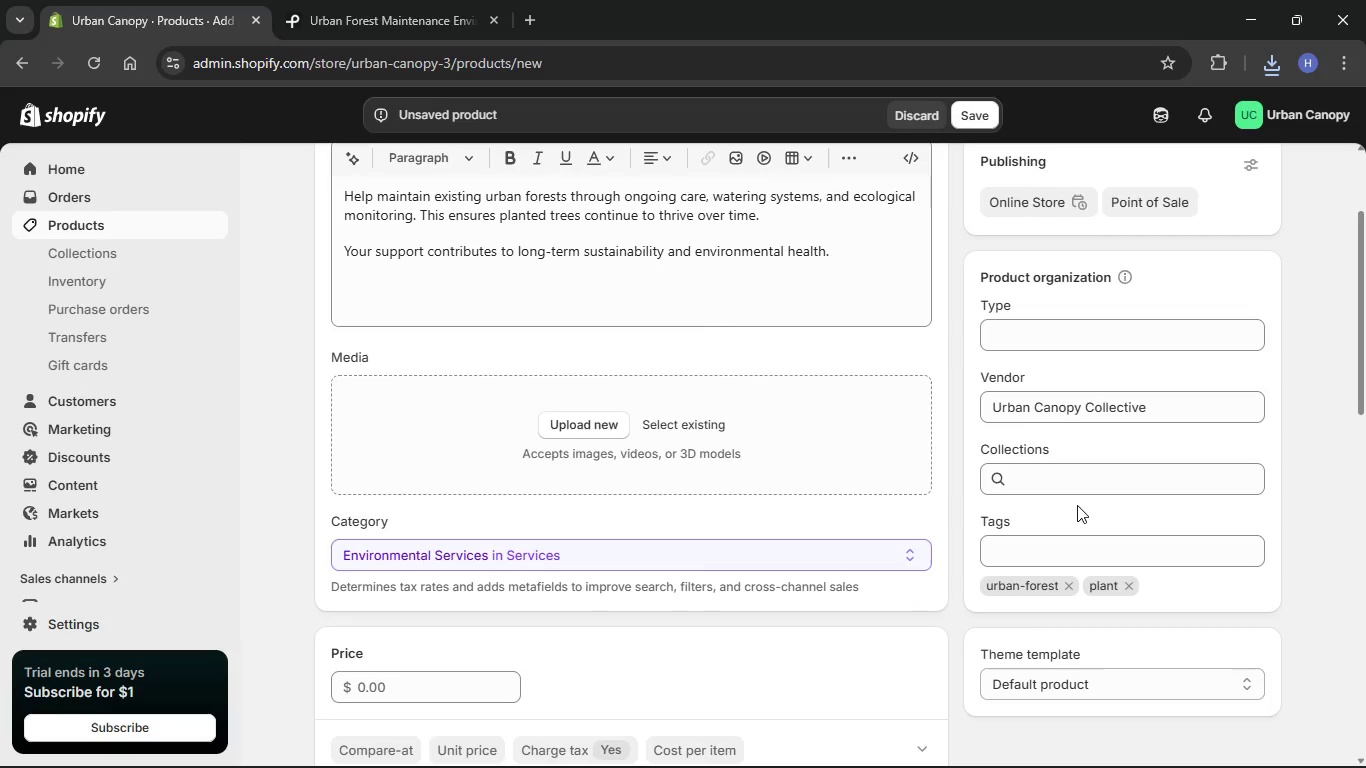 
left_click([1057, 478])
 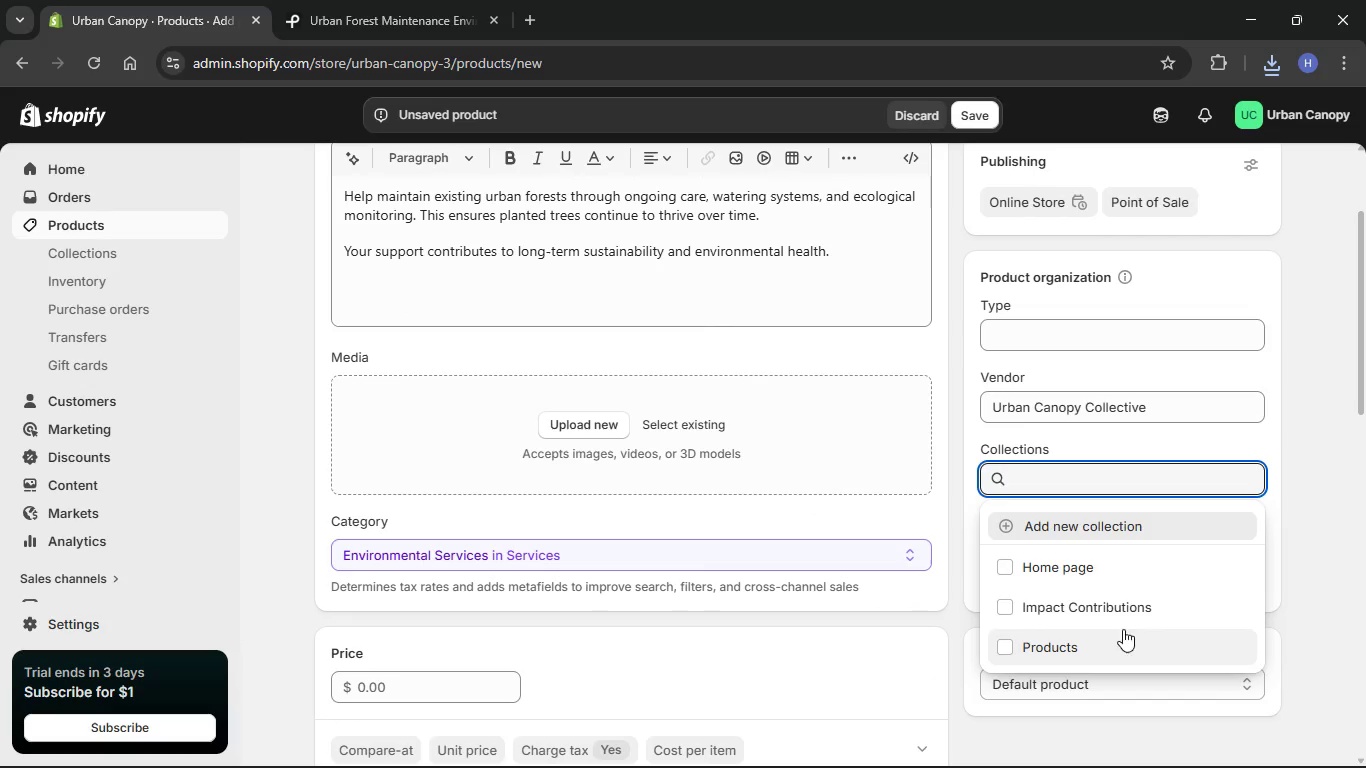 
left_click([1109, 608])
 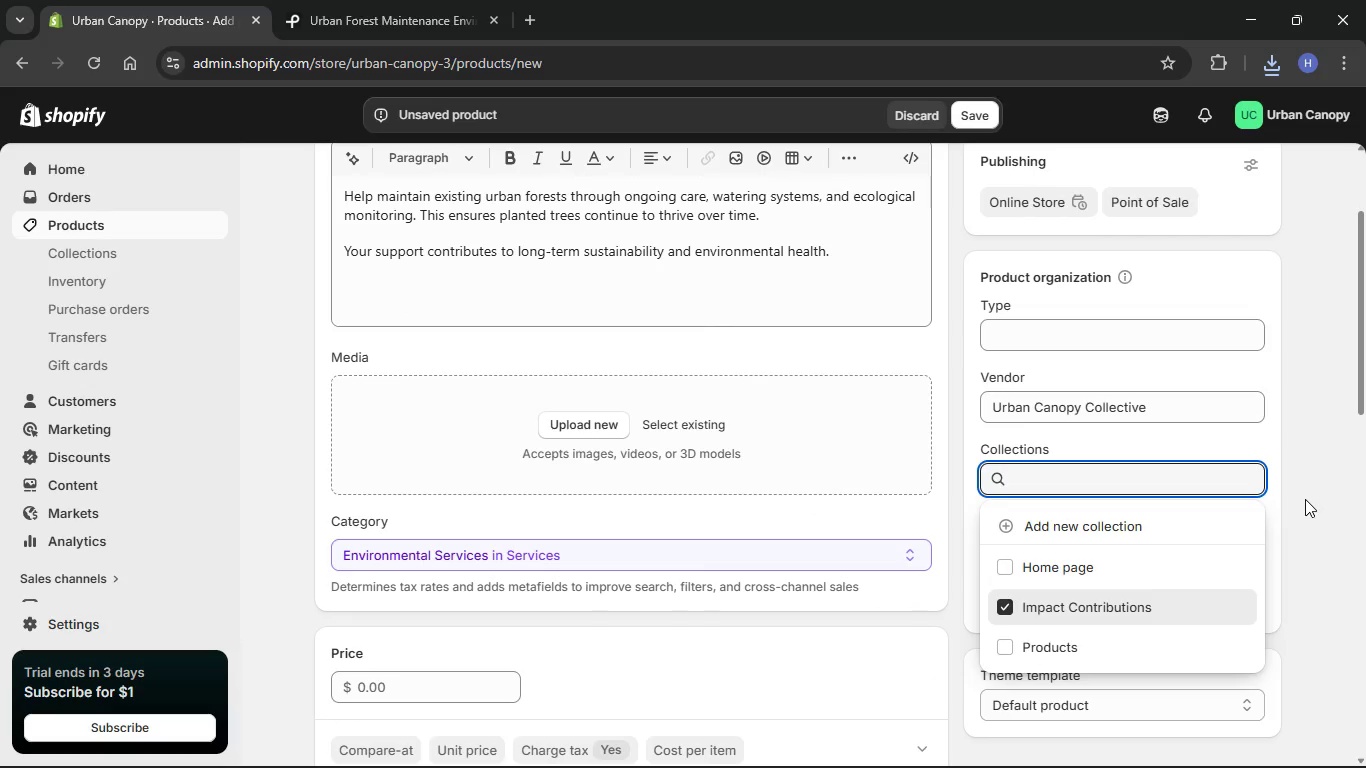 
left_click([1304, 497])
 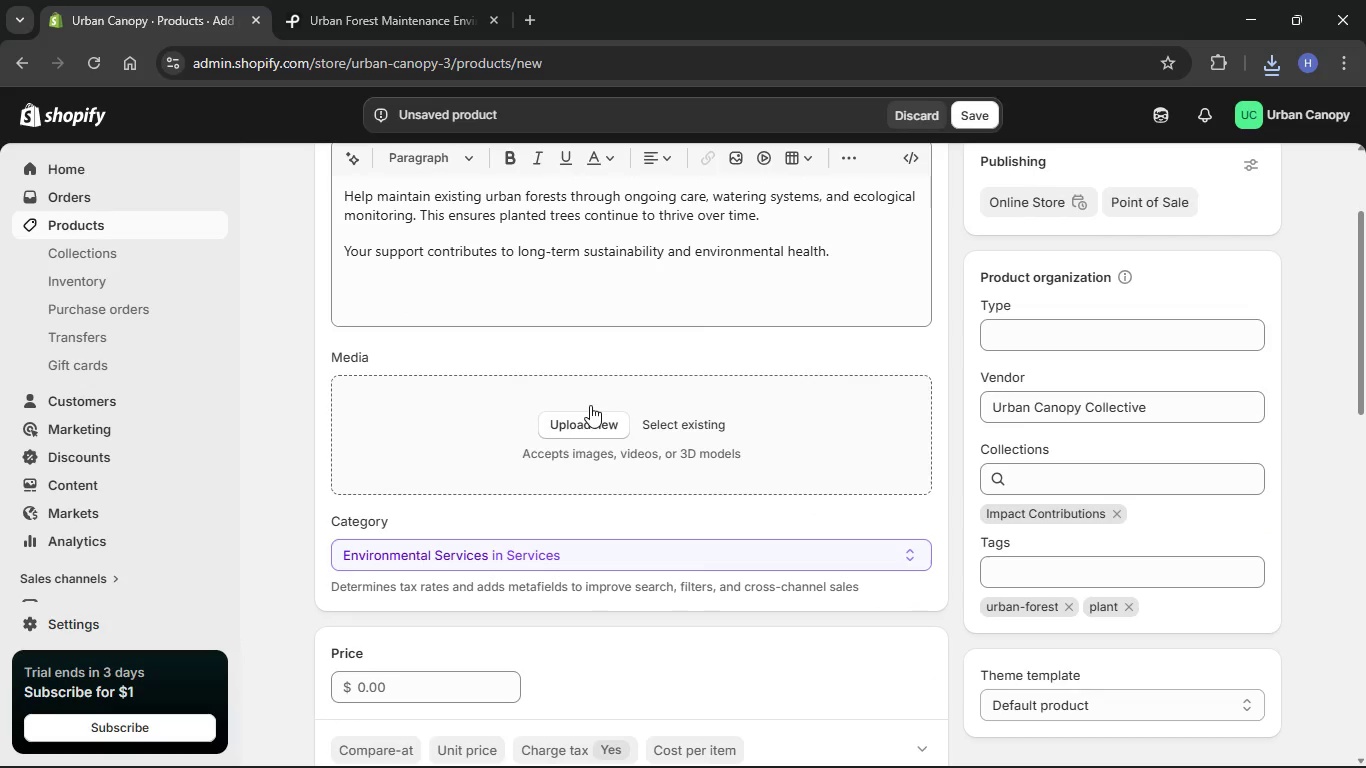 
left_click([590, 410])
 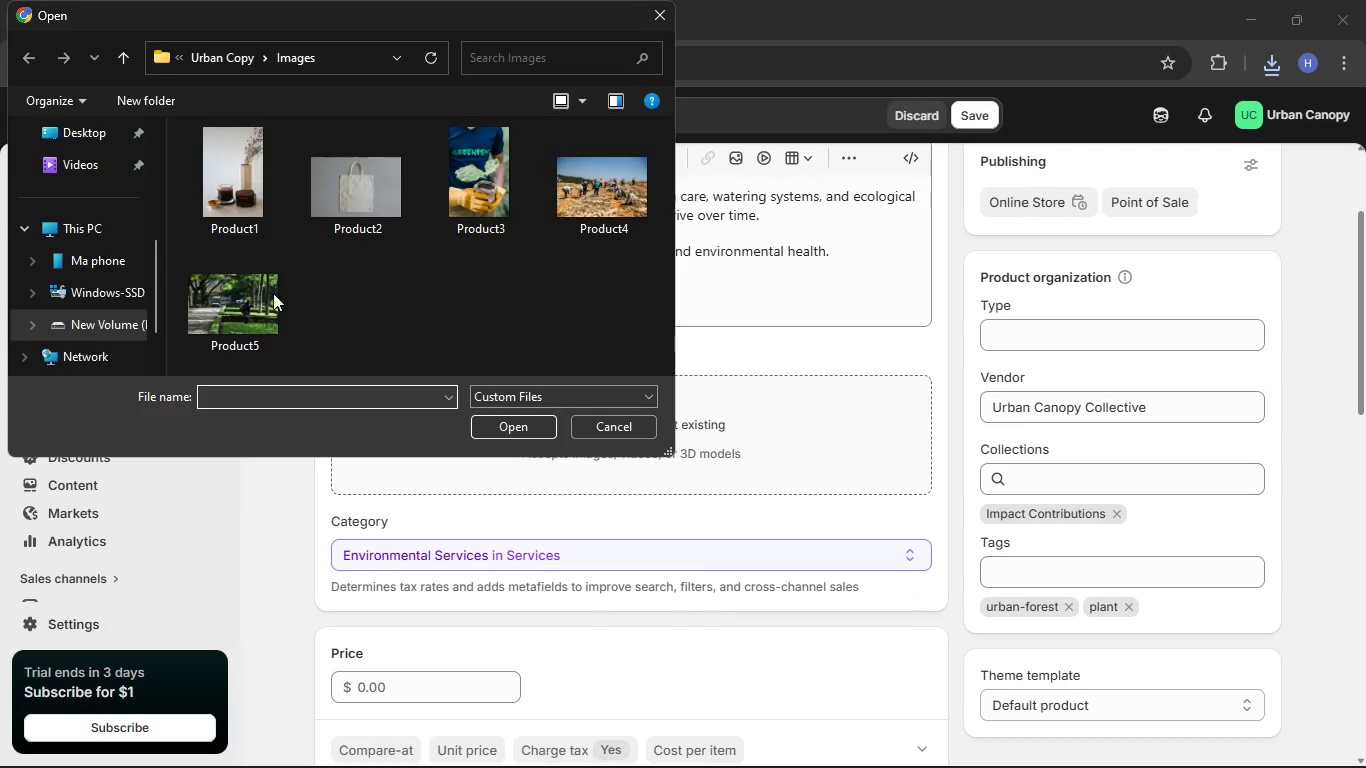 
double_click([253, 293])
 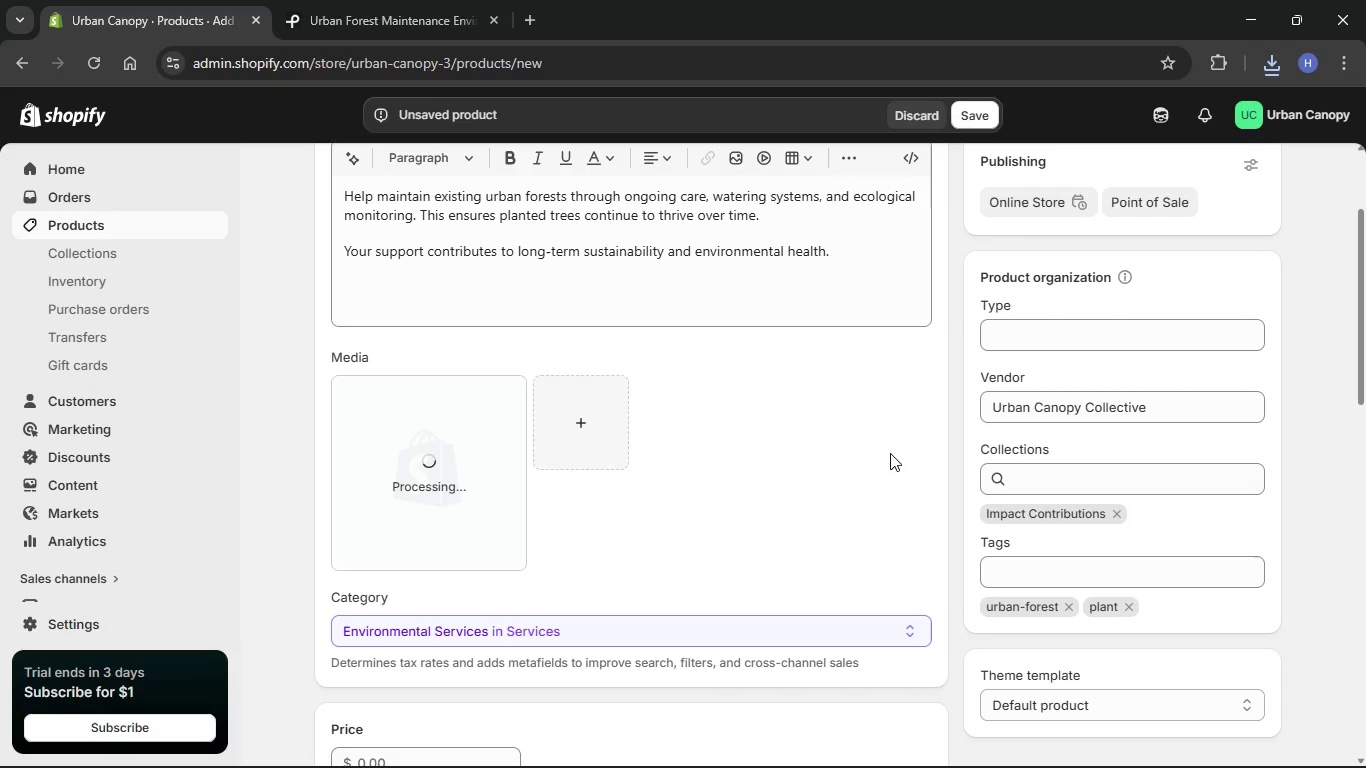 
scroll: coordinate [888, 455], scroll_direction: down, amount: 13.0
 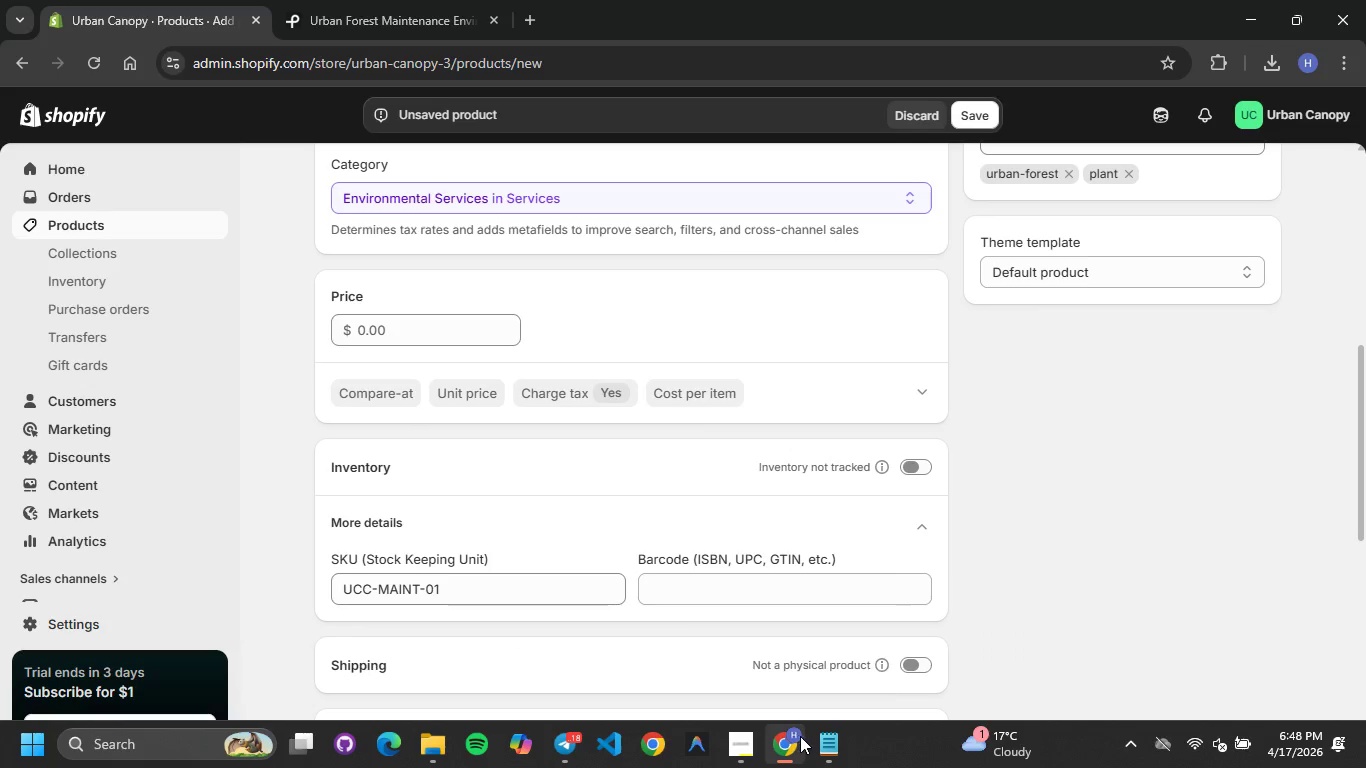 
left_click([825, 747])
 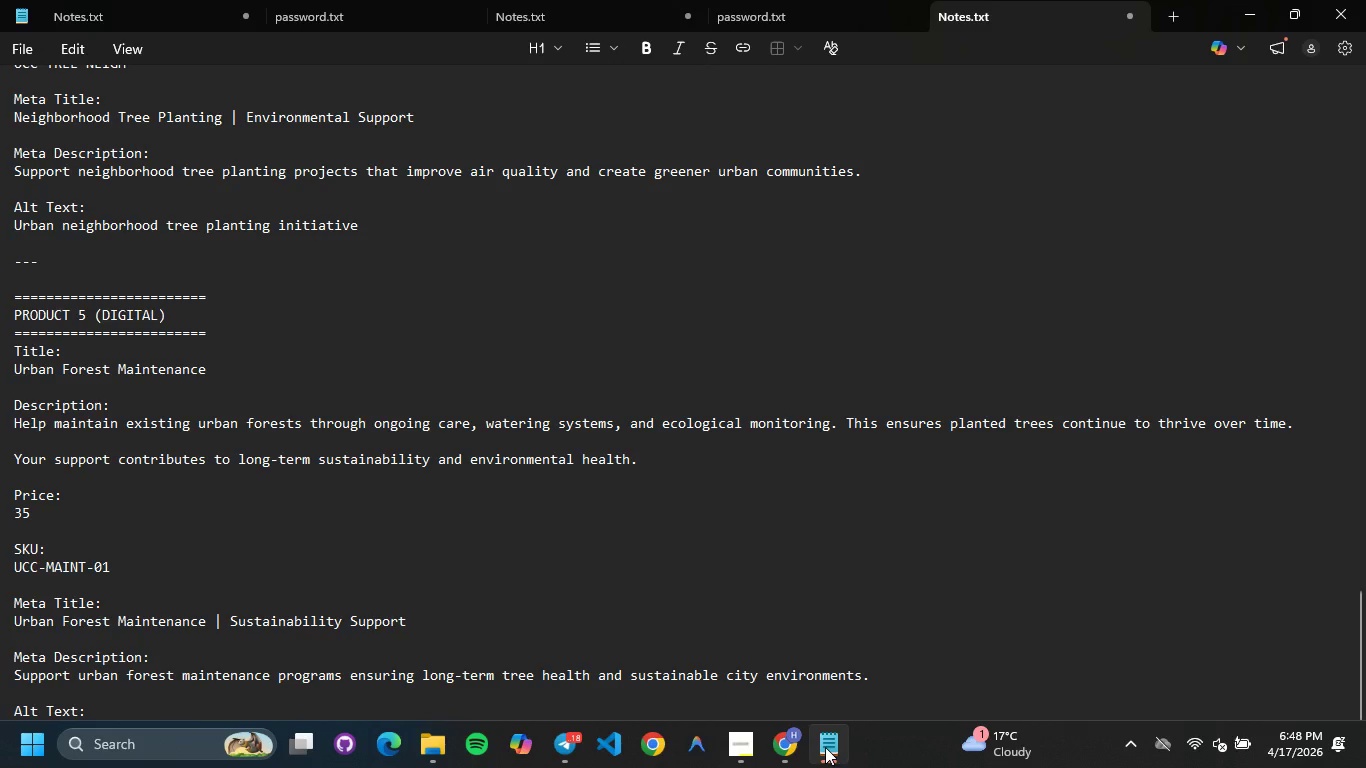 
left_click([825, 747])
 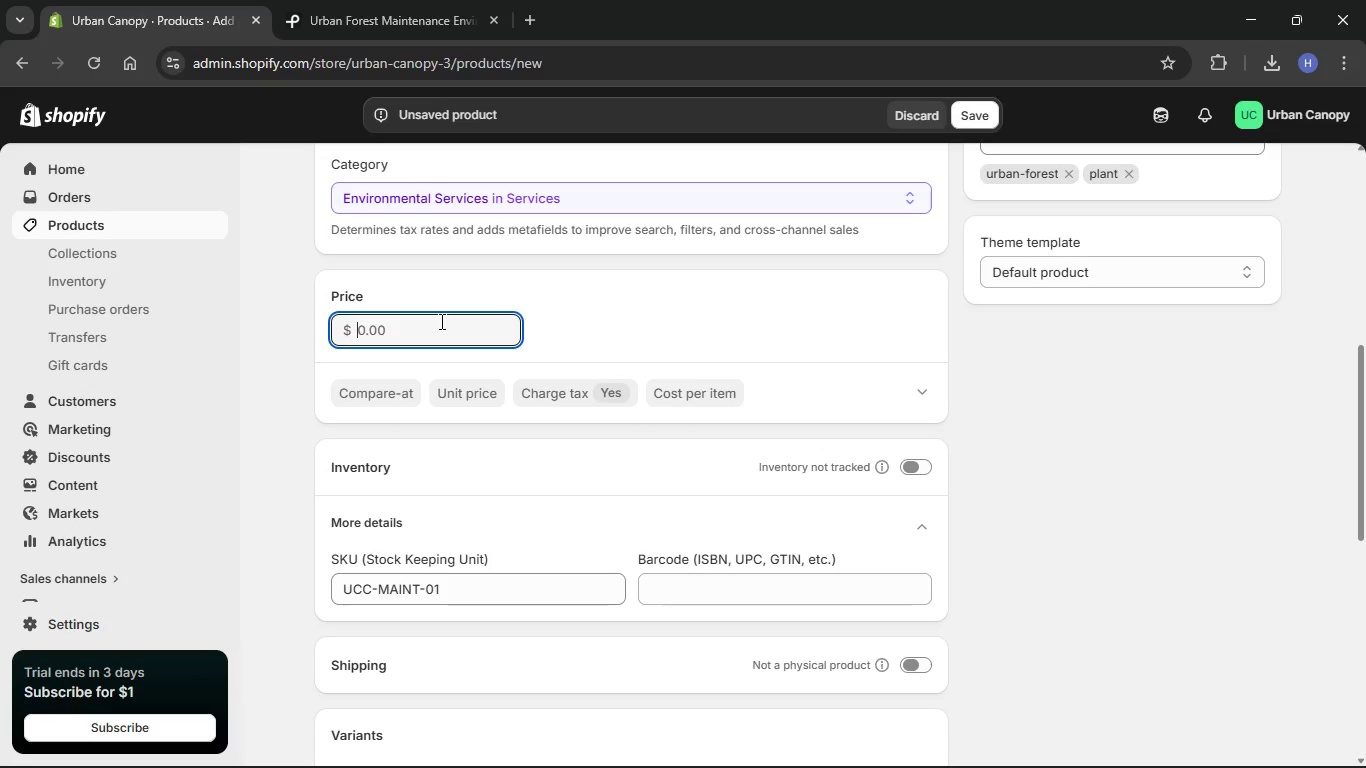 
key(Numpad3)
 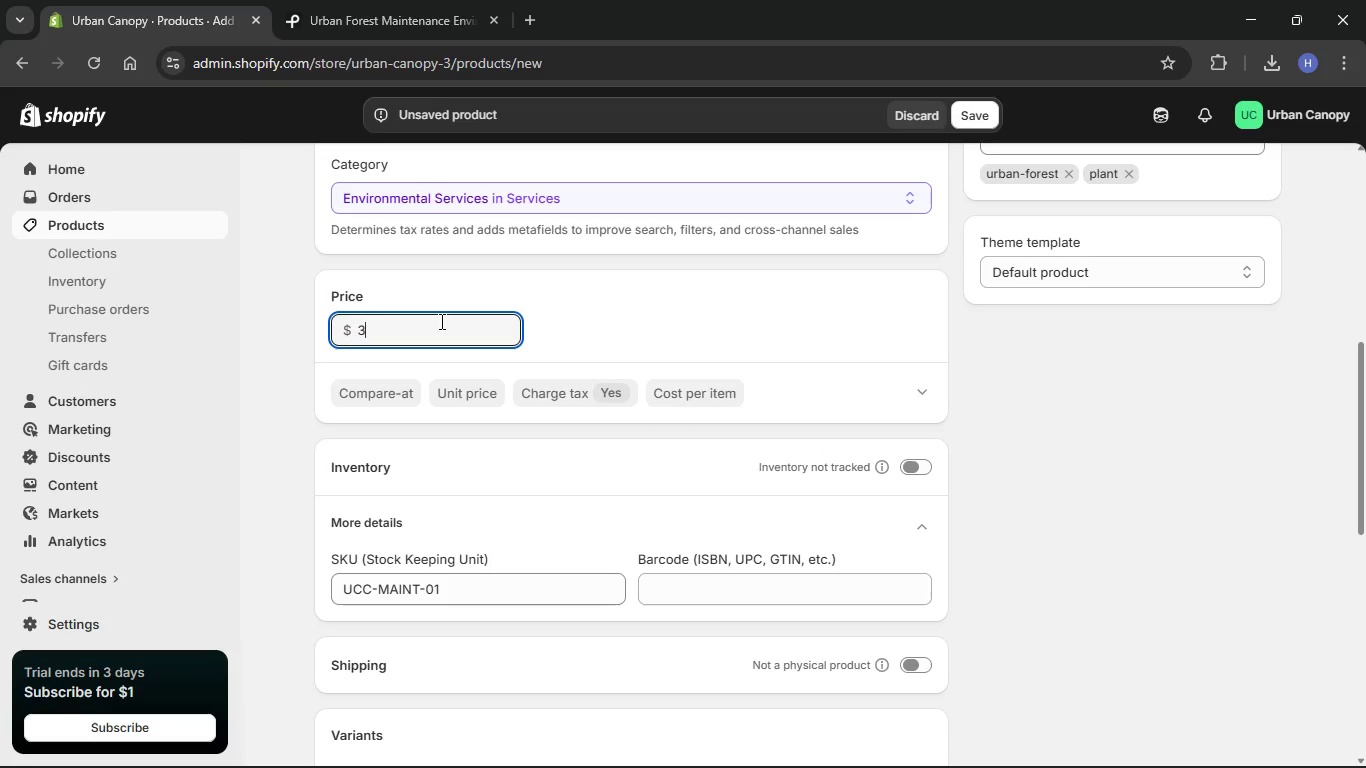 
key(Numpad5)
 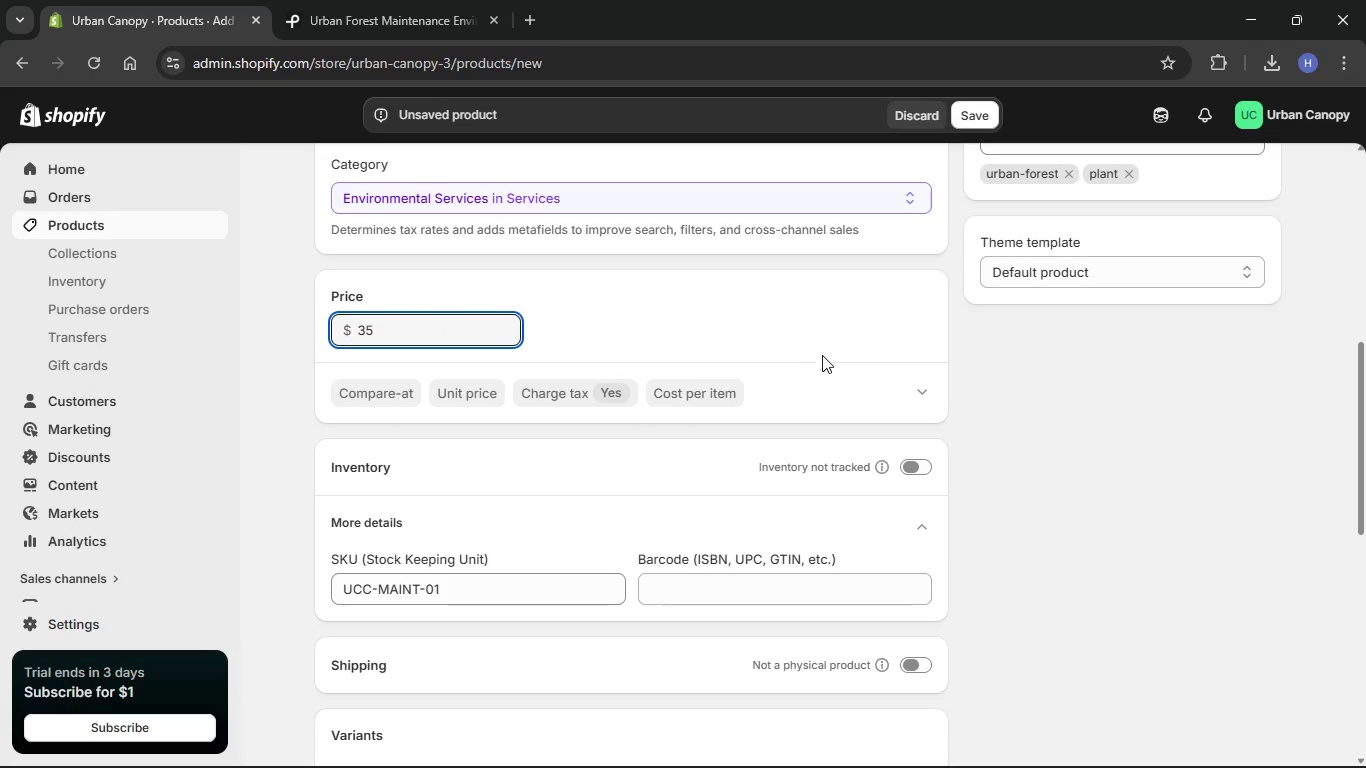 
left_click([889, 365])
 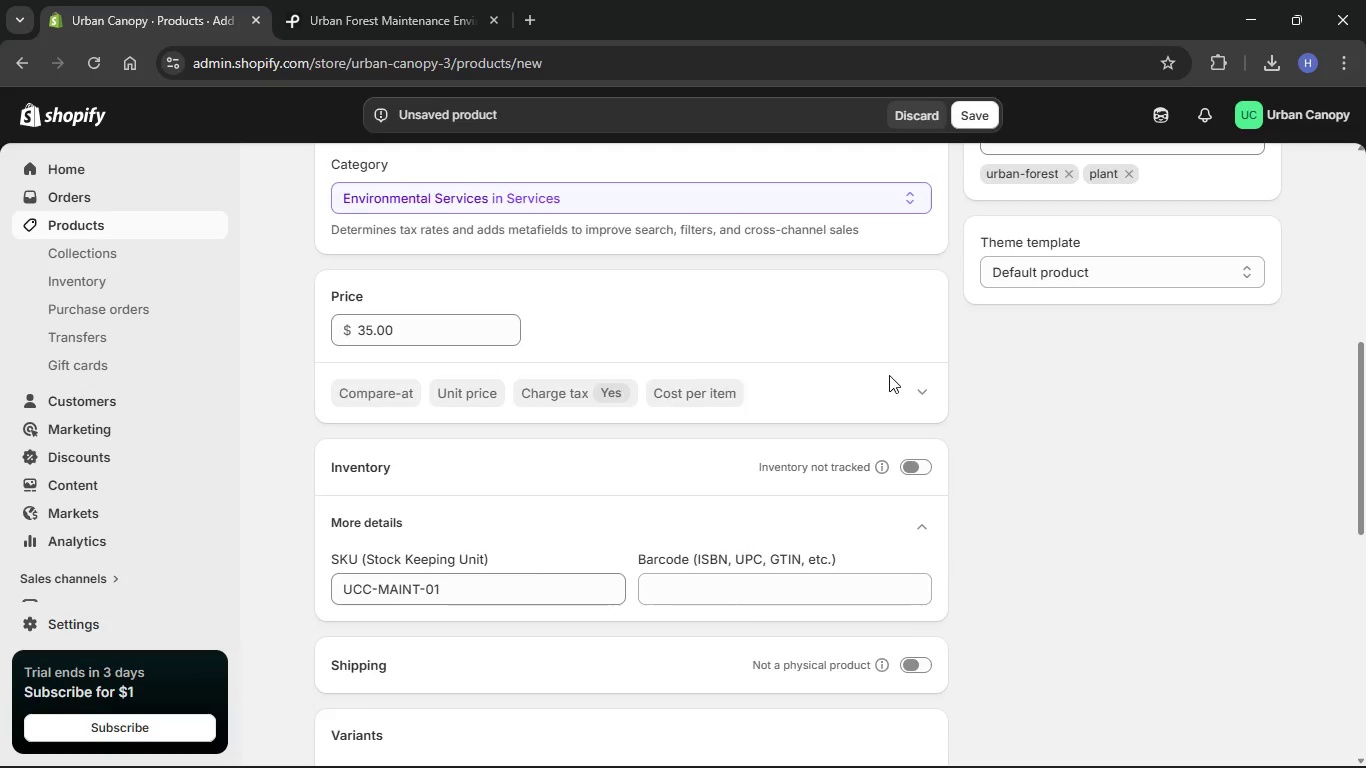 
scroll: coordinate [882, 408], scroll_direction: up, amount: 20.0
 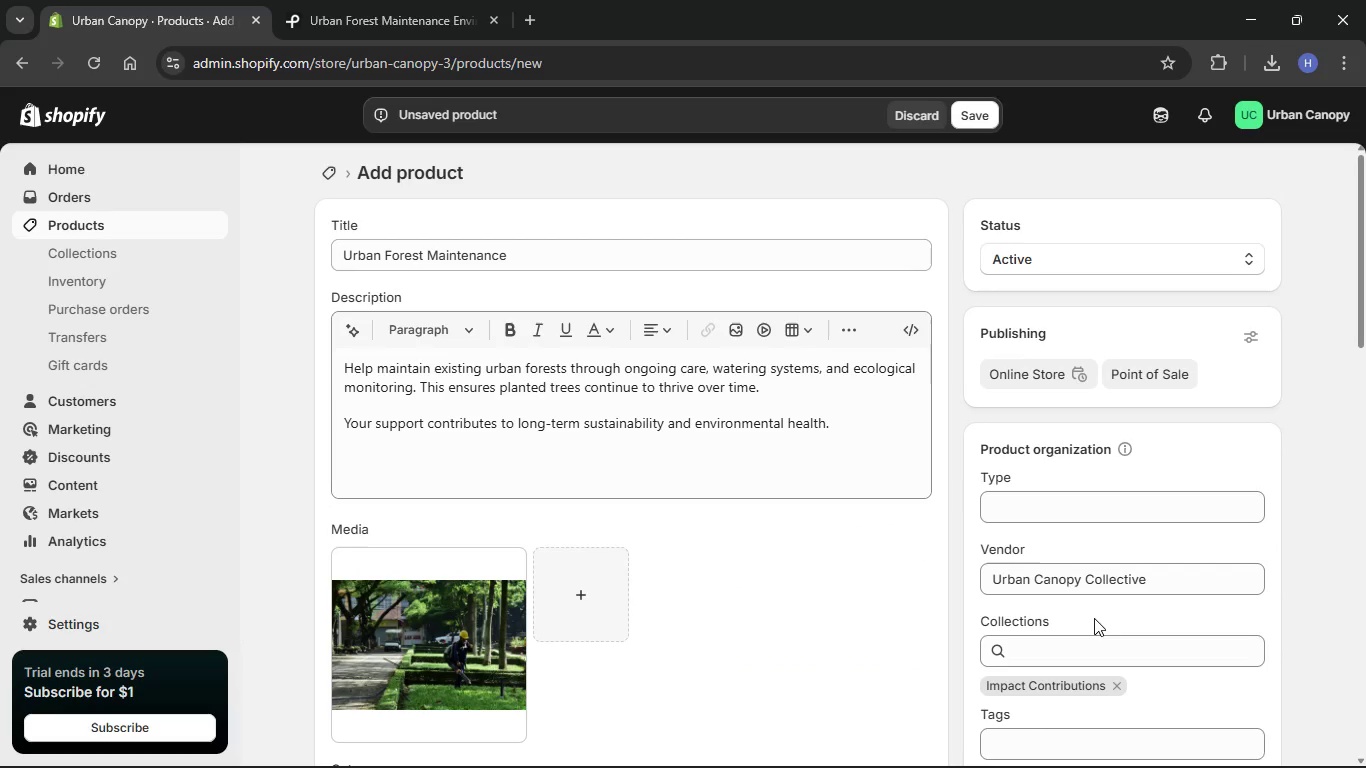 
wait(8.41)
 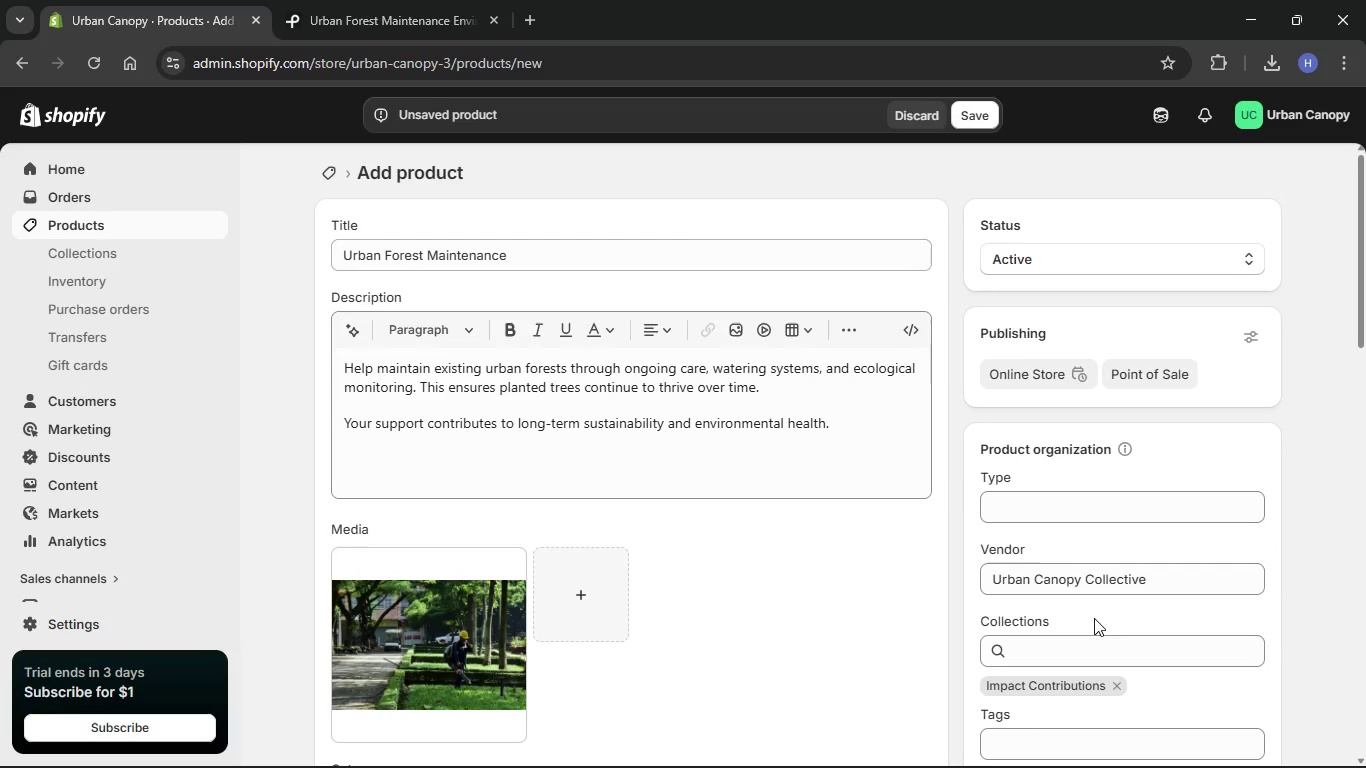 
scroll: coordinate [894, 617], scroll_direction: down, amount: 6.0
 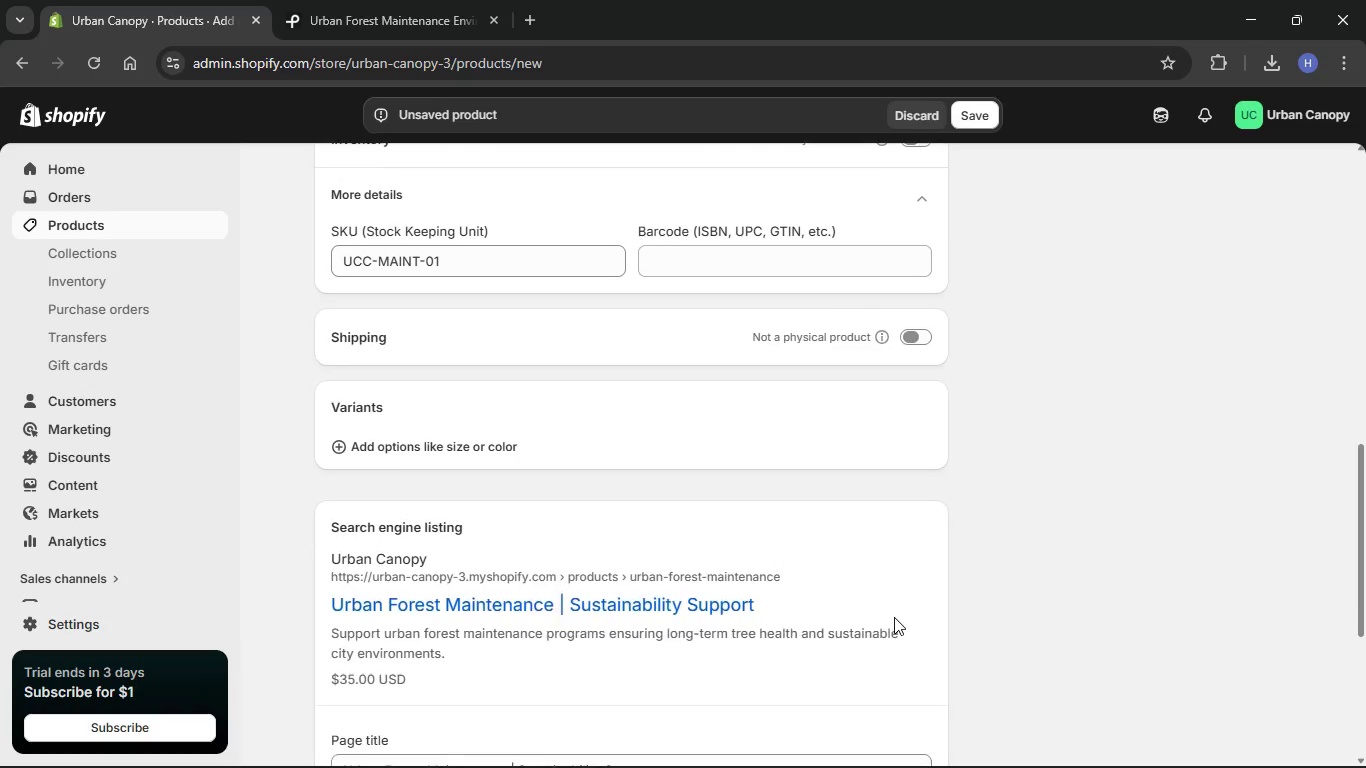 
scroll: coordinate [894, 617], scroll_direction: up, amount: 4.0
 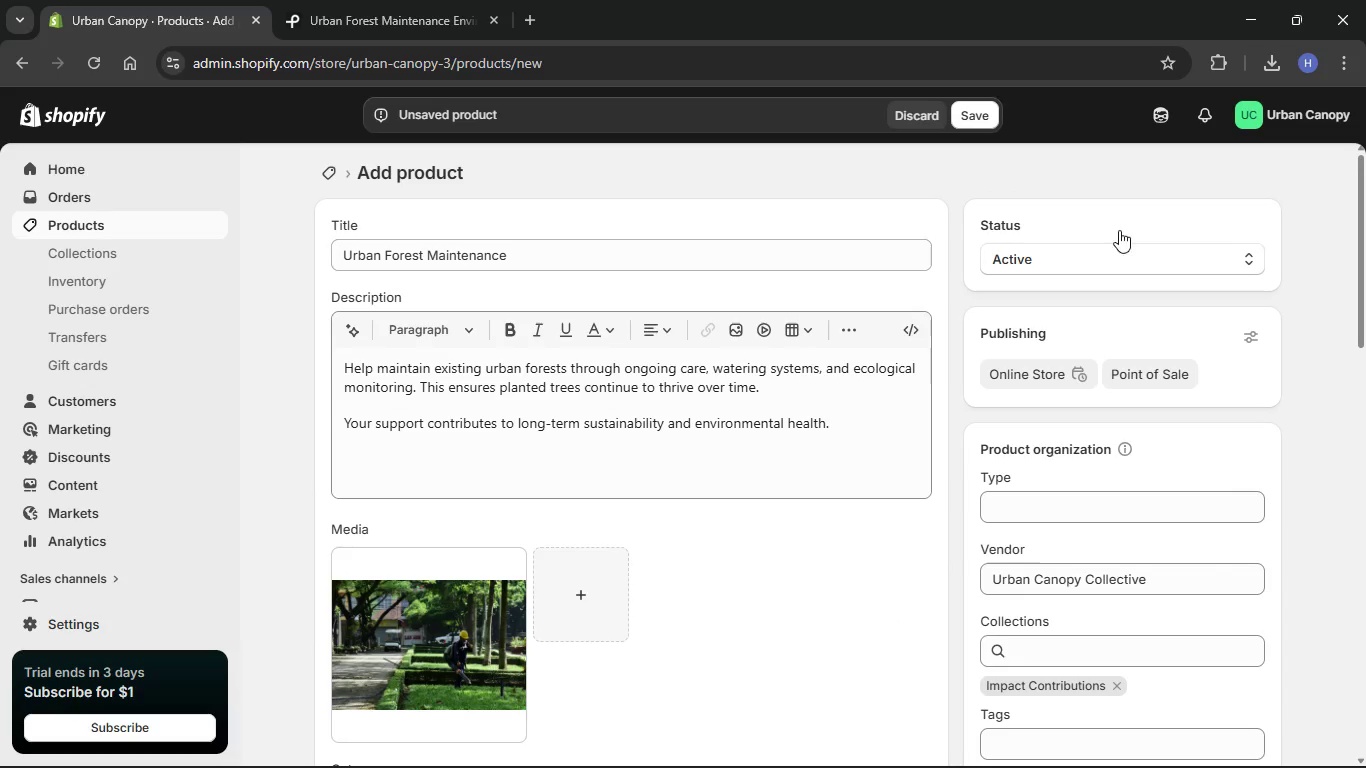 
left_click([983, 126])
 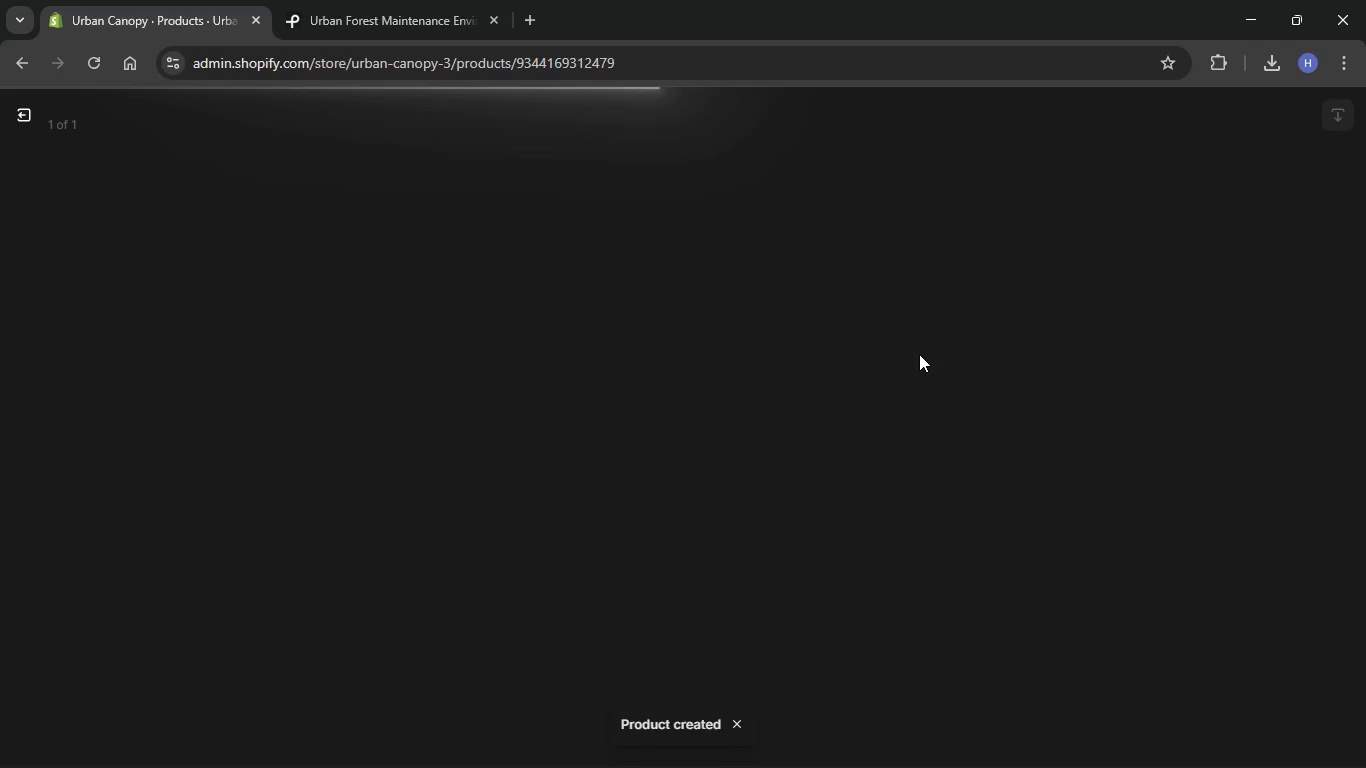 
wait(5.72)
 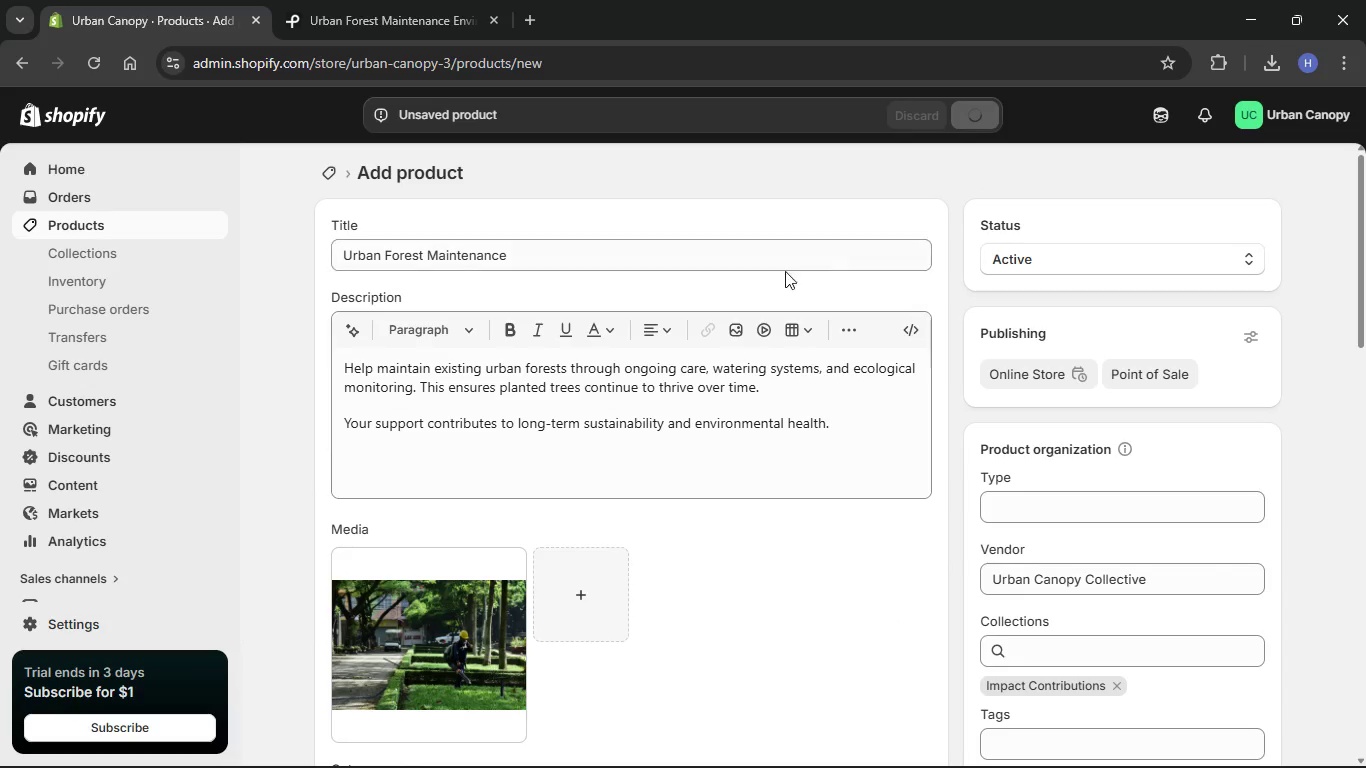 
scroll: coordinate [706, 433], scroll_direction: down, amount: 5.0
 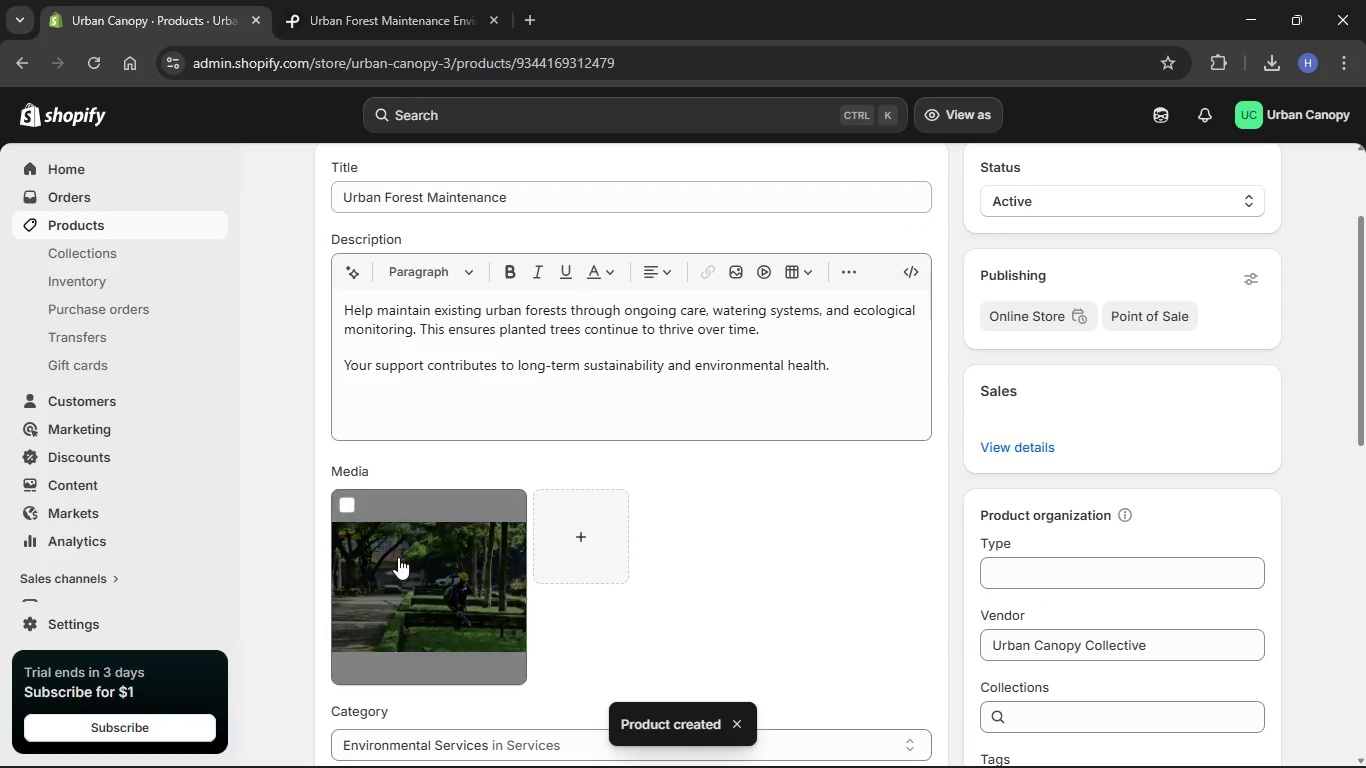 
left_click([398, 557])